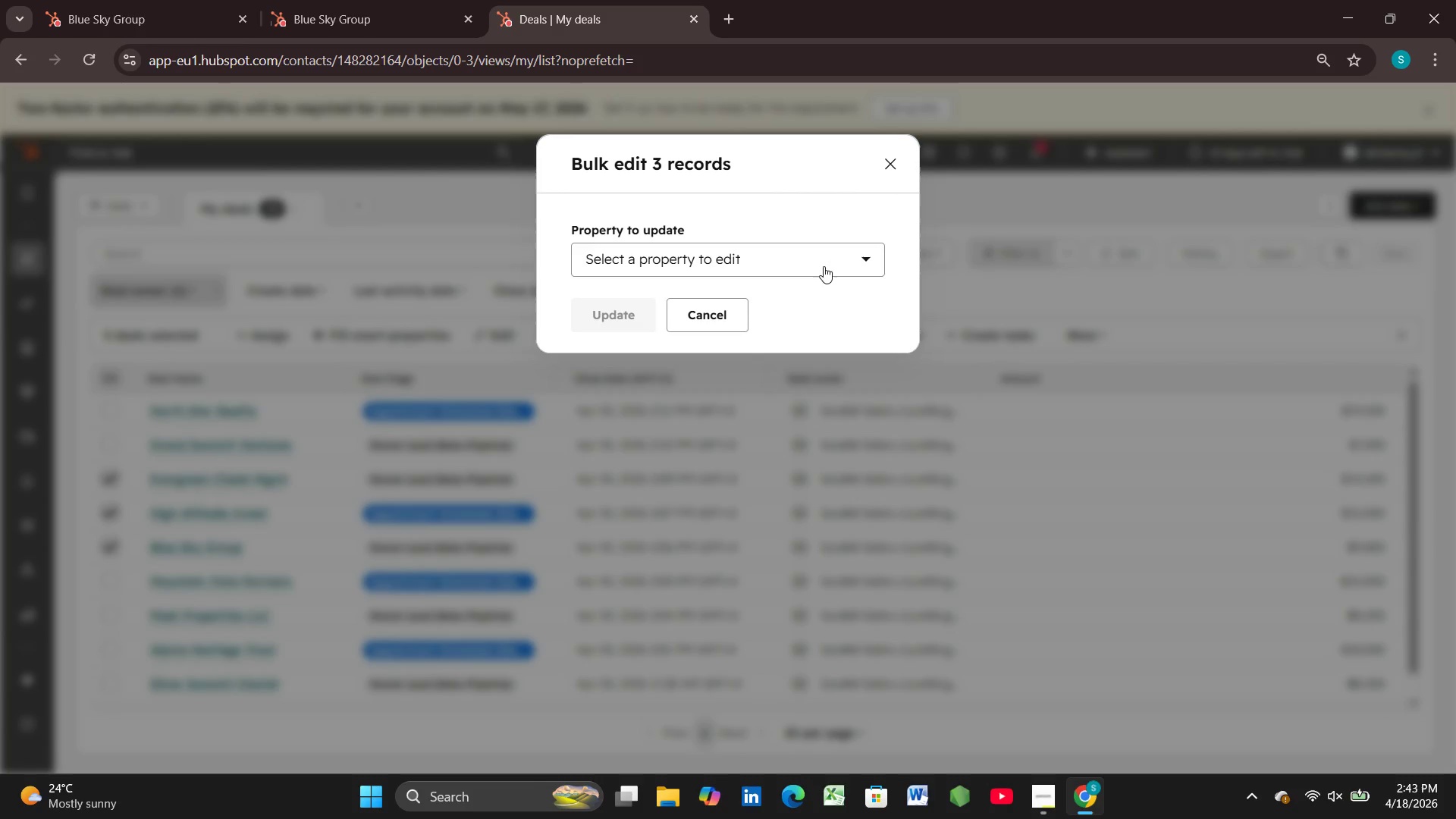 
left_click([856, 255])
 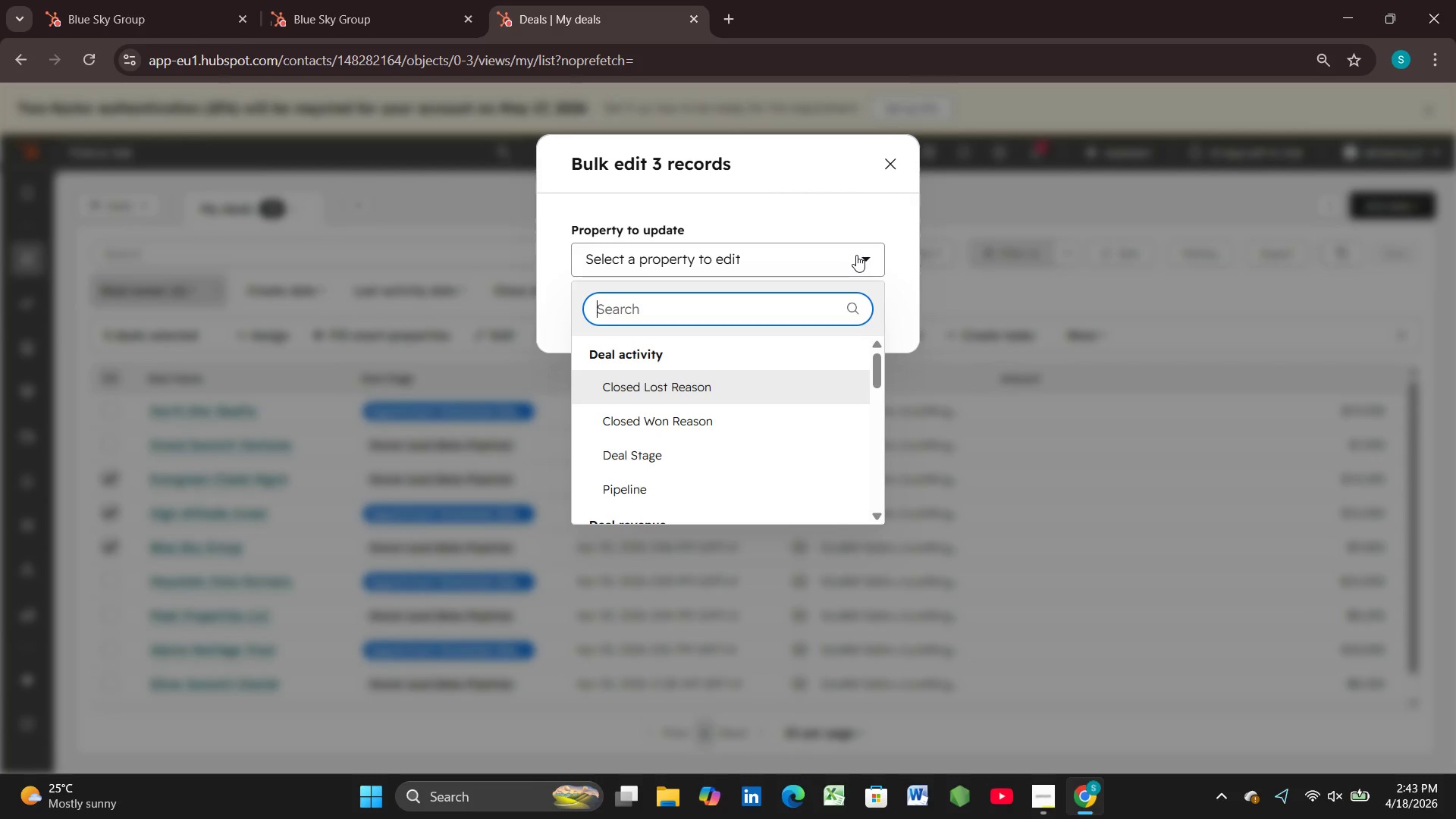 
wait(6.42)
 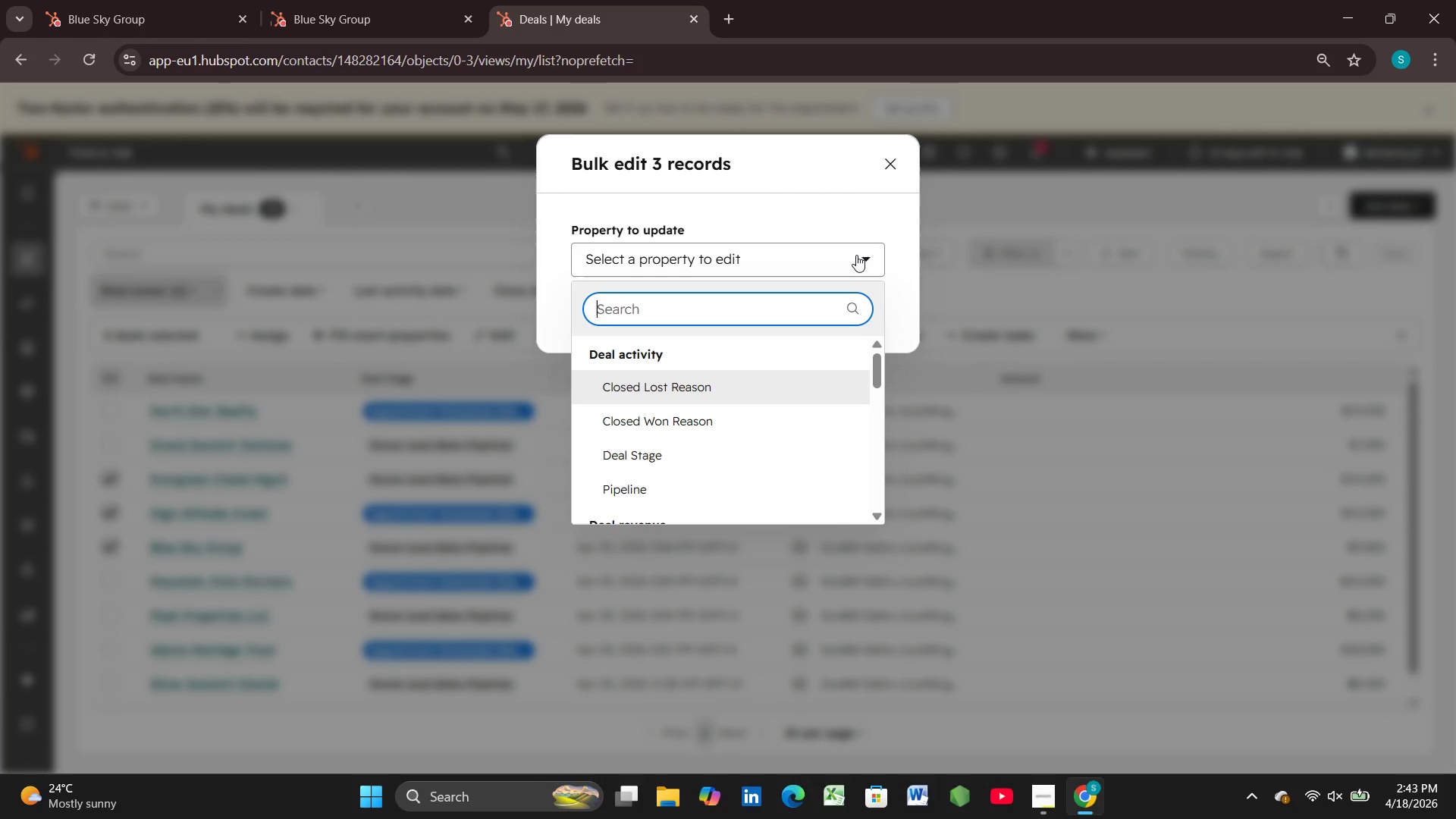 
scroll: coordinate [760, 406], scroll_direction: down, amount: 16.0
 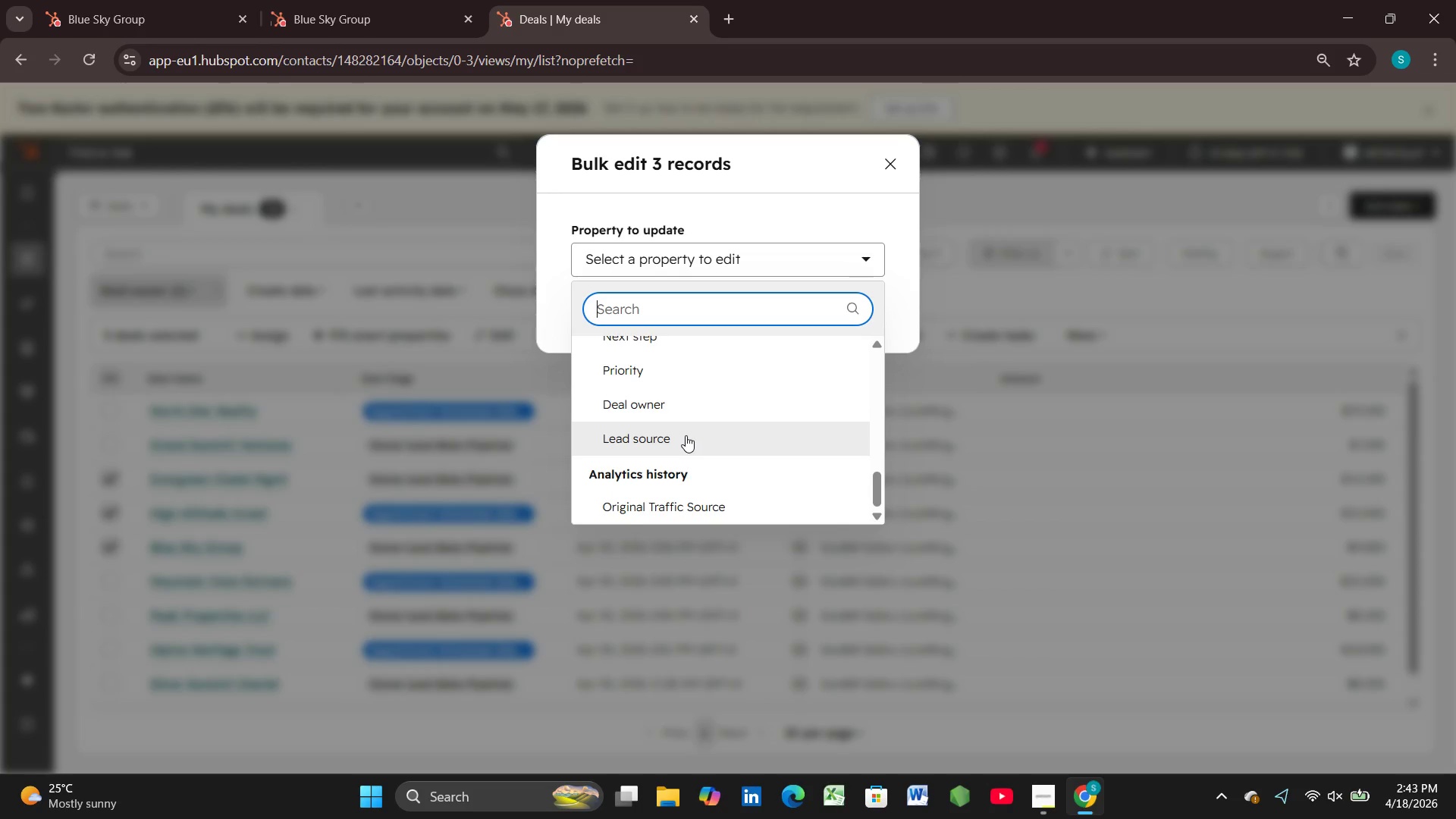 
left_click([686, 435])
 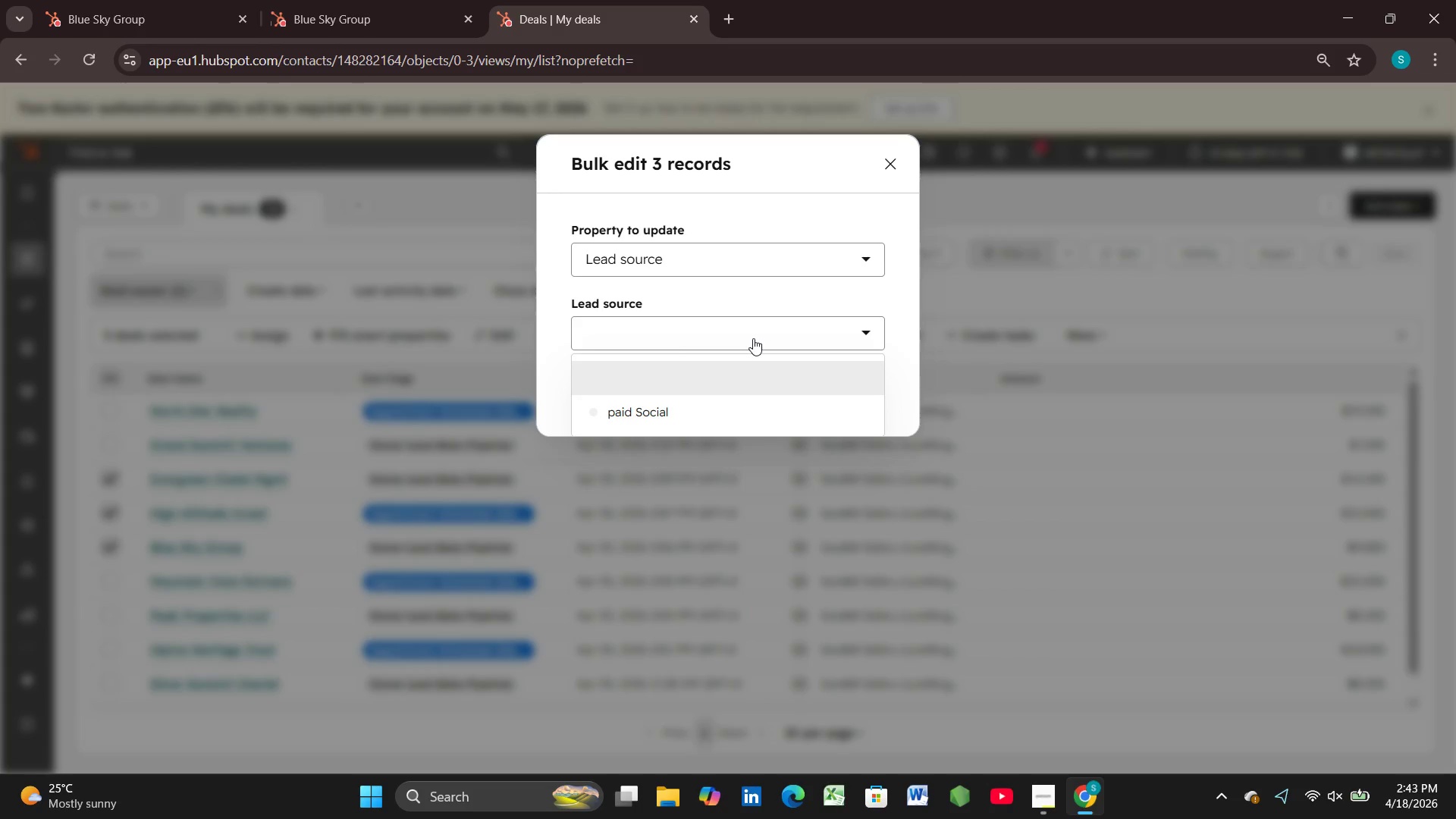 
left_click([712, 366])
 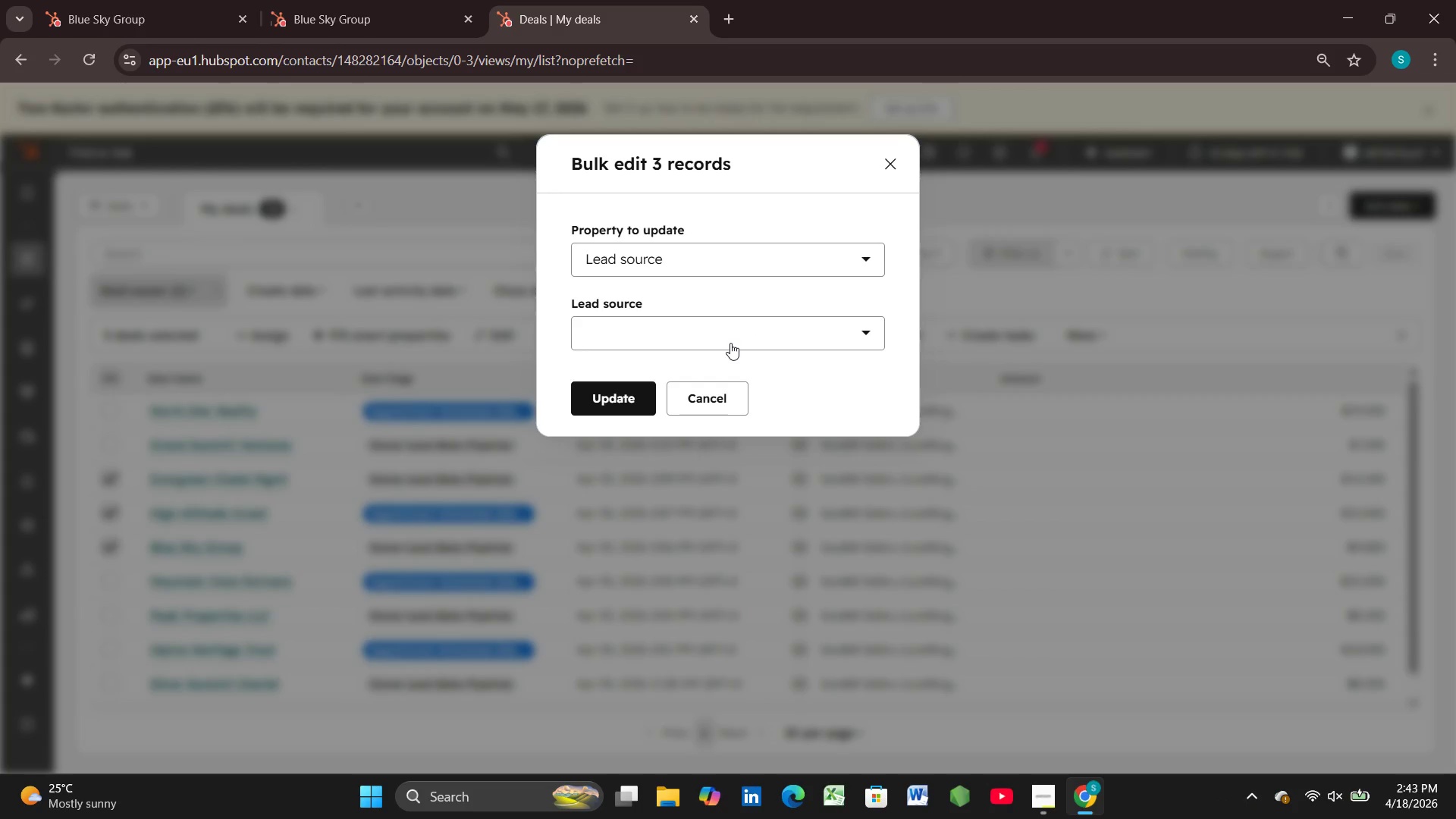 
wait(7.36)
 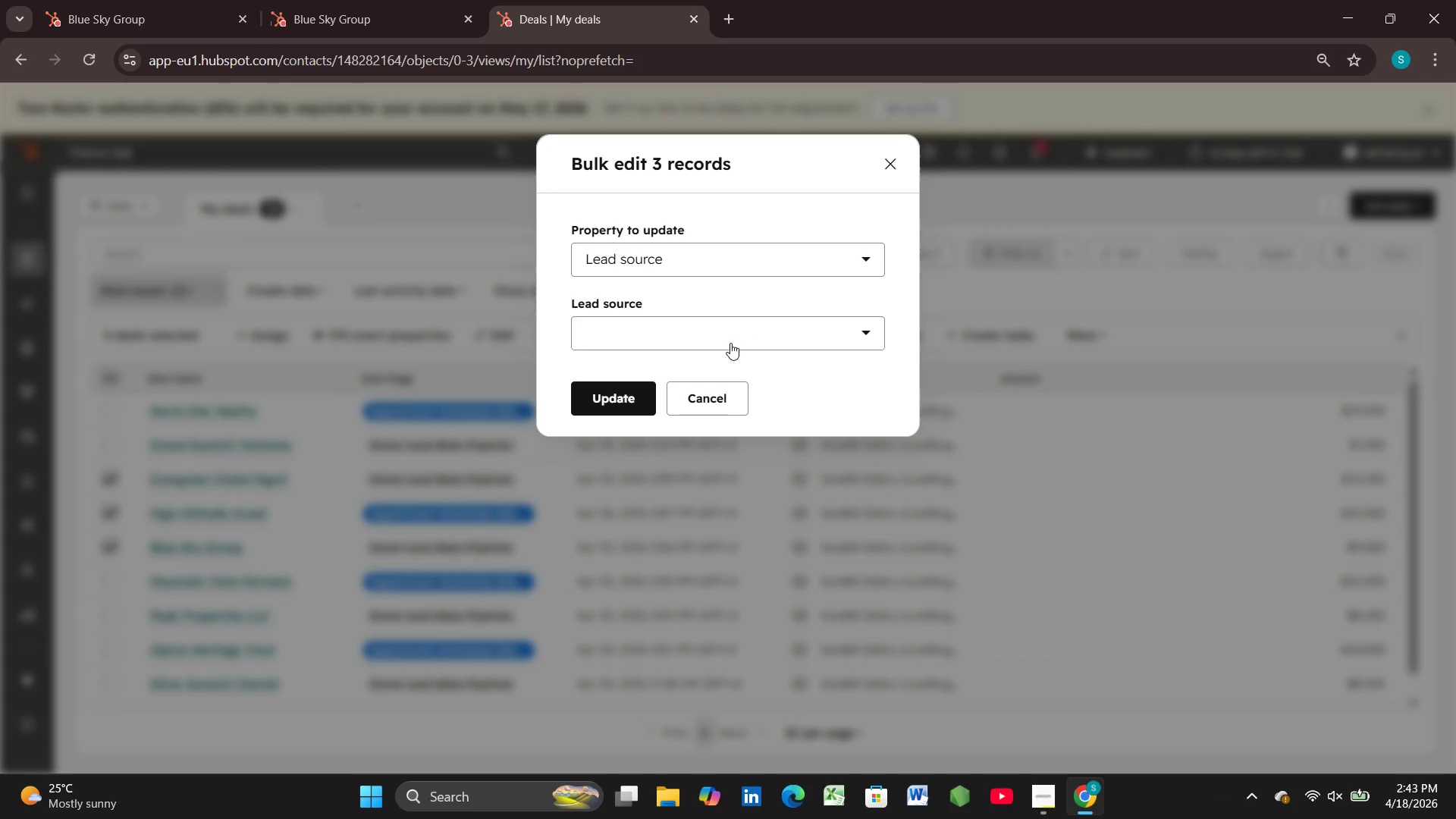 
left_click([736, 403])
 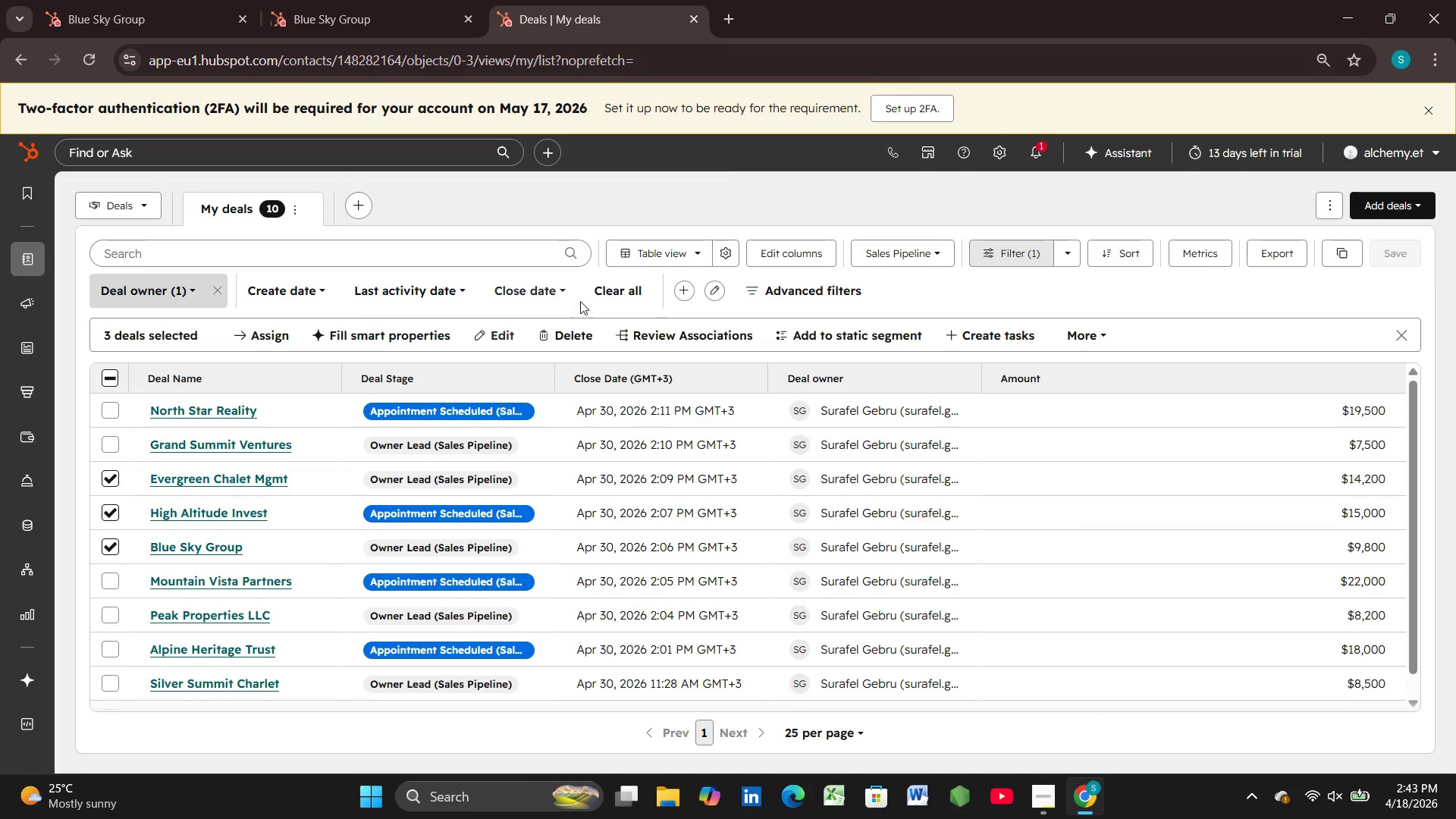 
left_click([510, 331])
 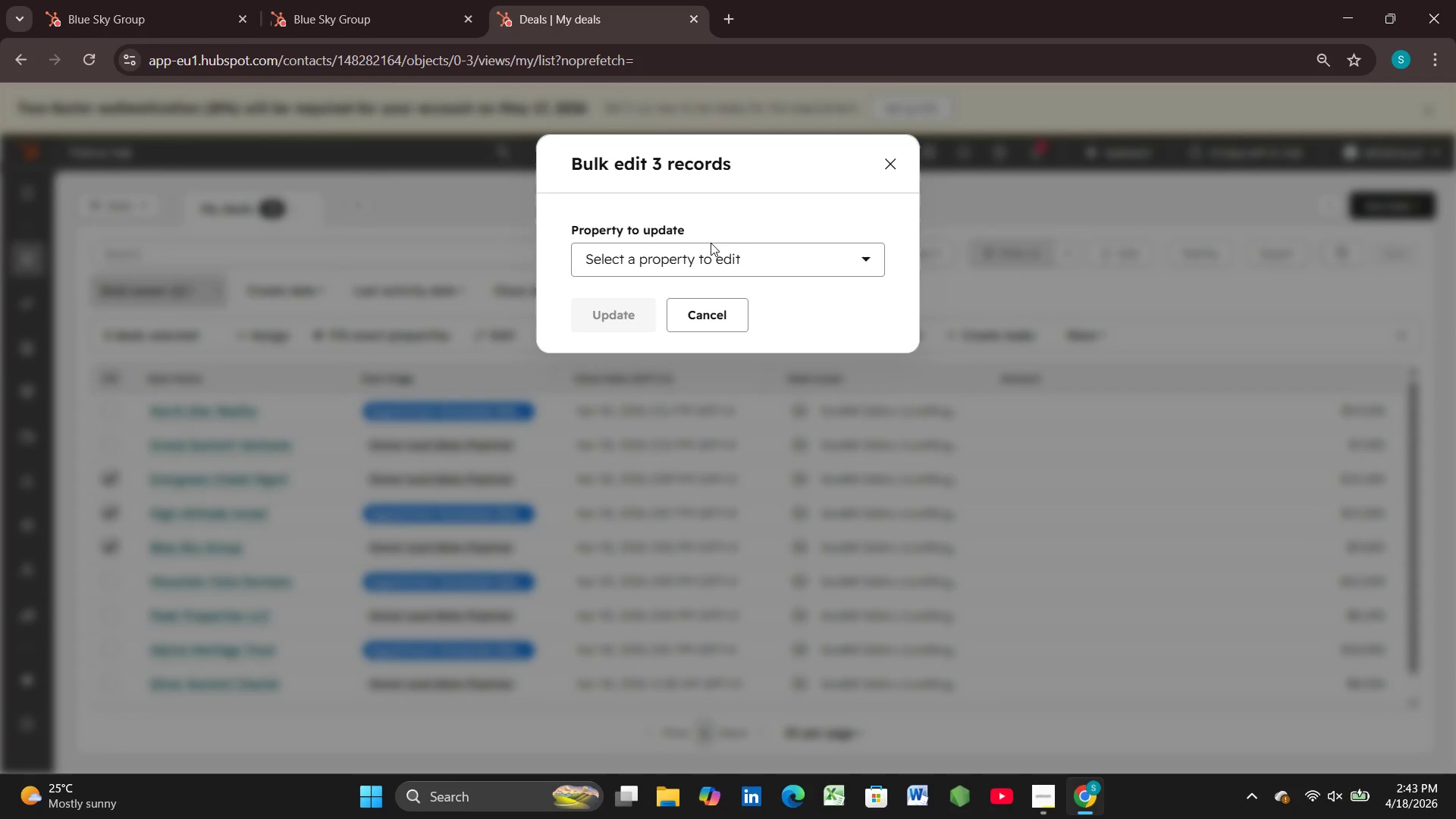 
mouse_move([830, 278])
 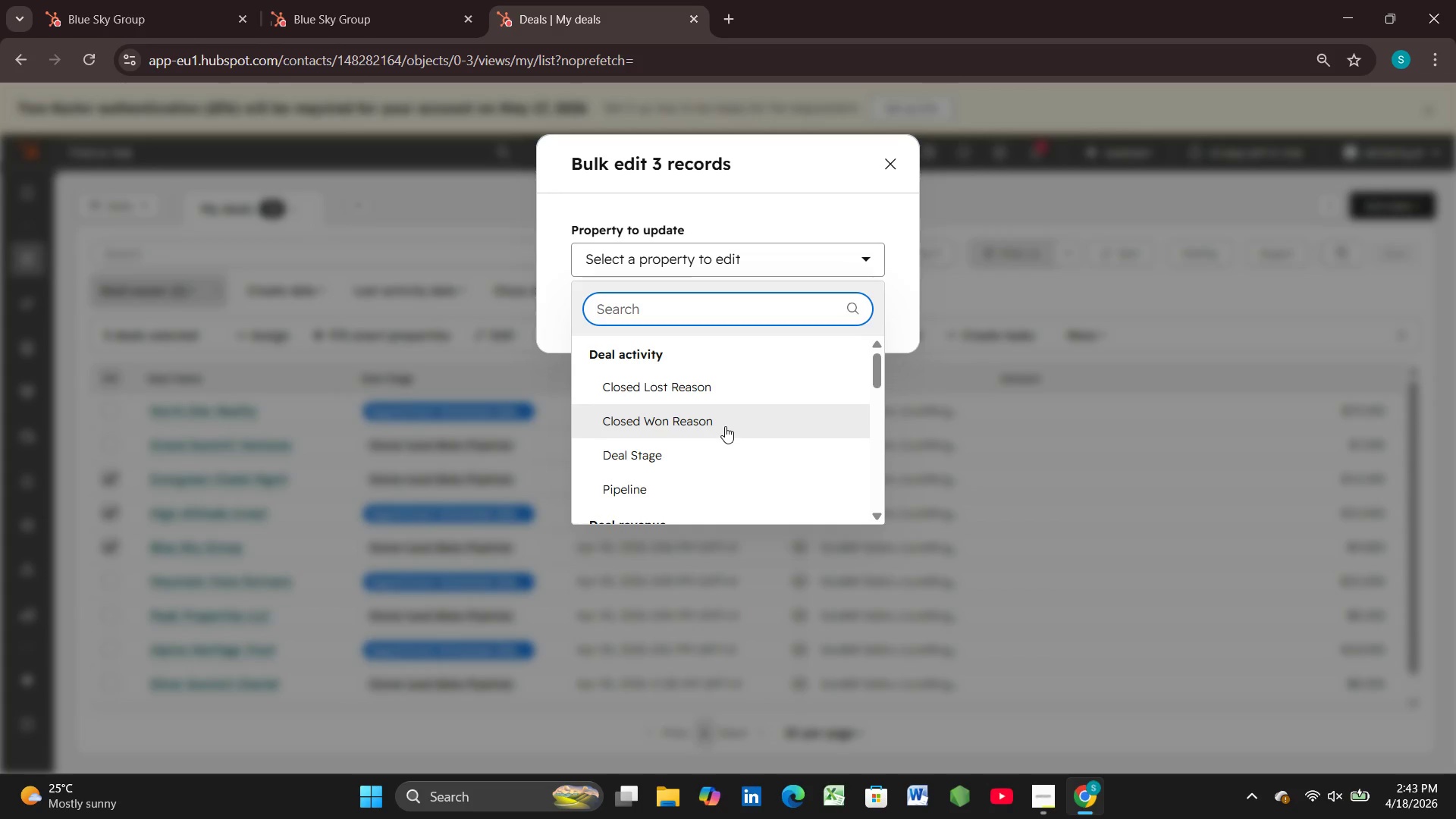 
scroll: coordinate [725, 428], scroll_direction: down, amount: 11.0
 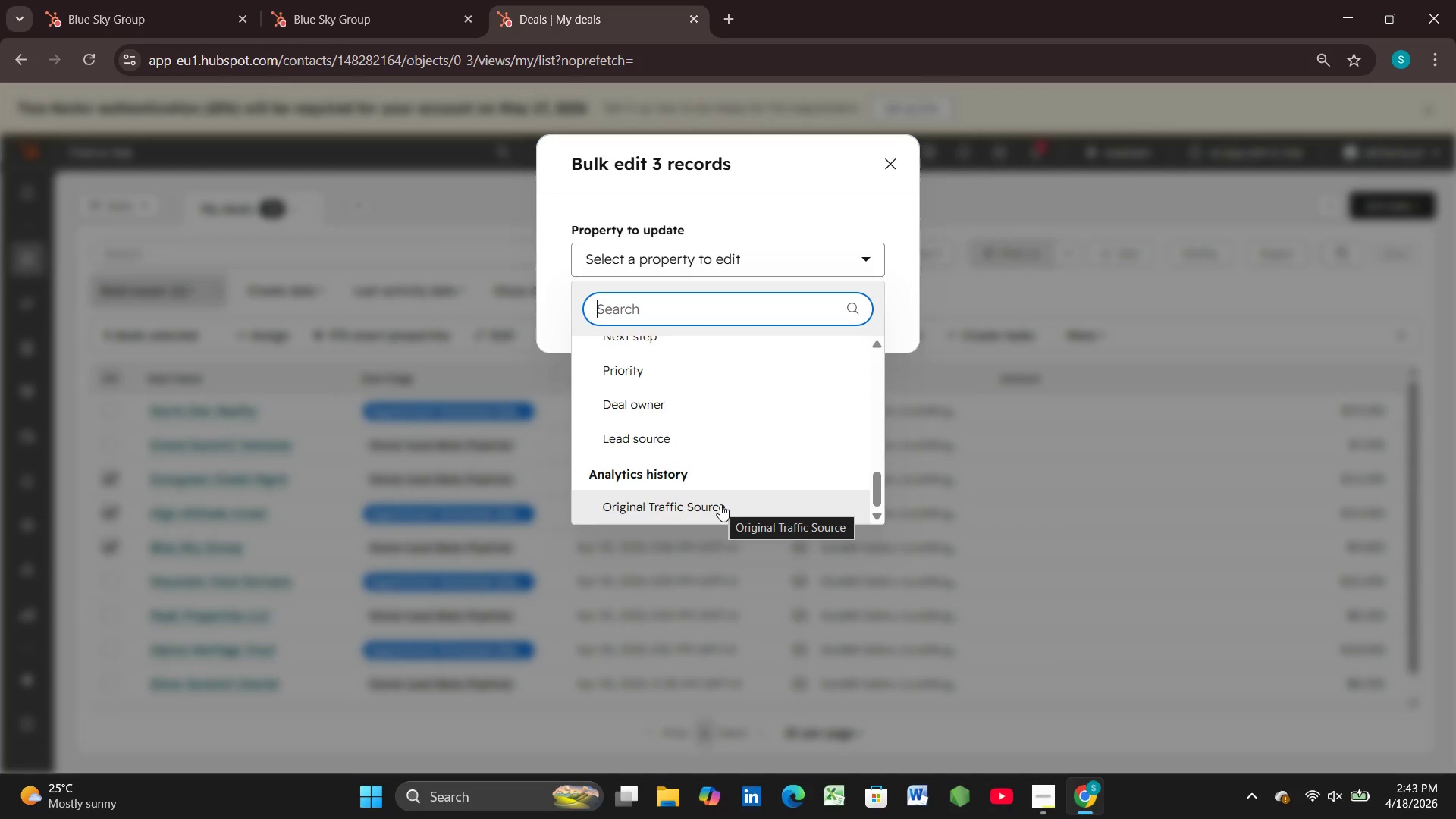 
wait(14.4)
 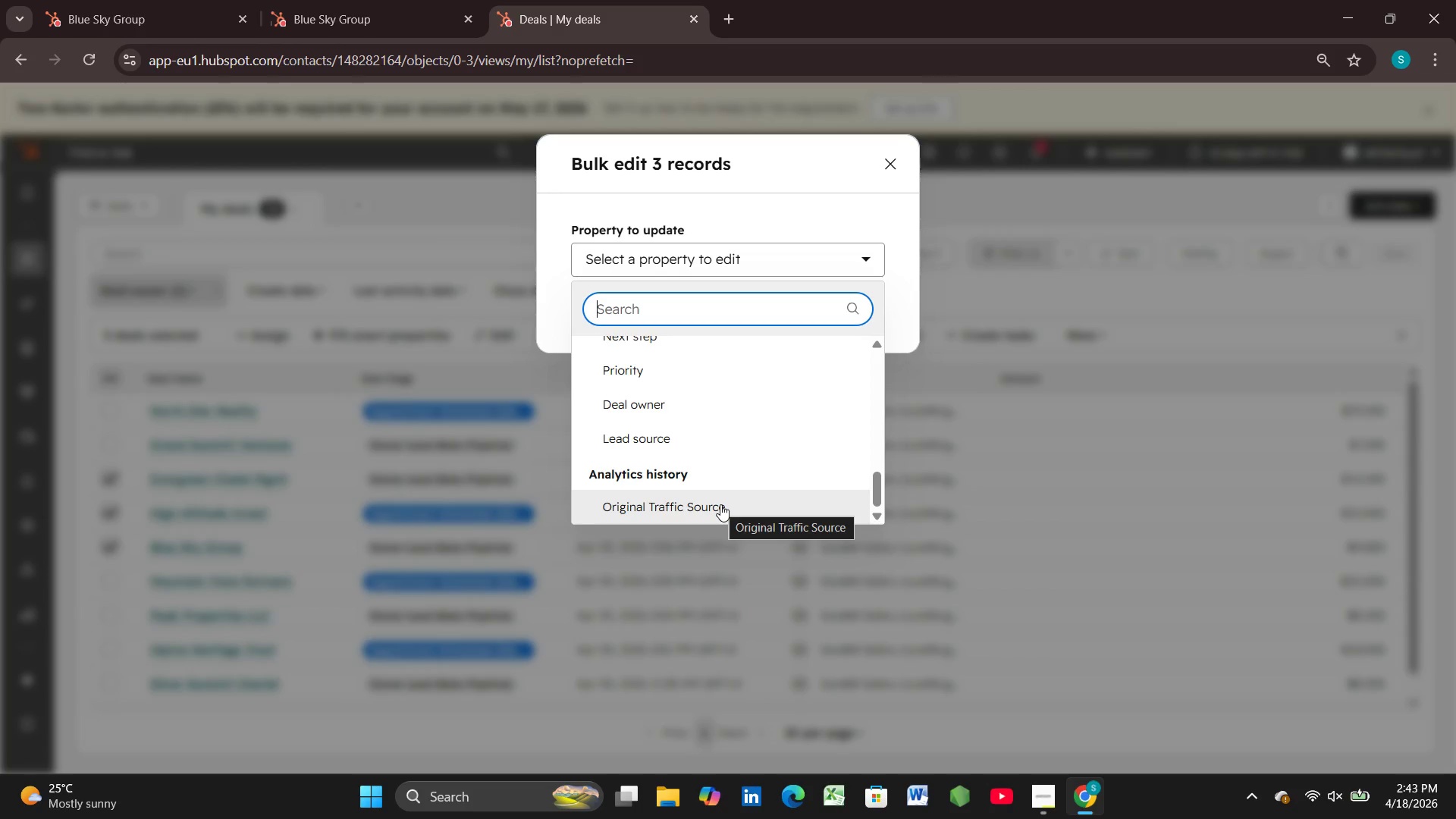 
left_click_drag(start_coordinate=[884, 174], to_coordinate=[880, 174])
 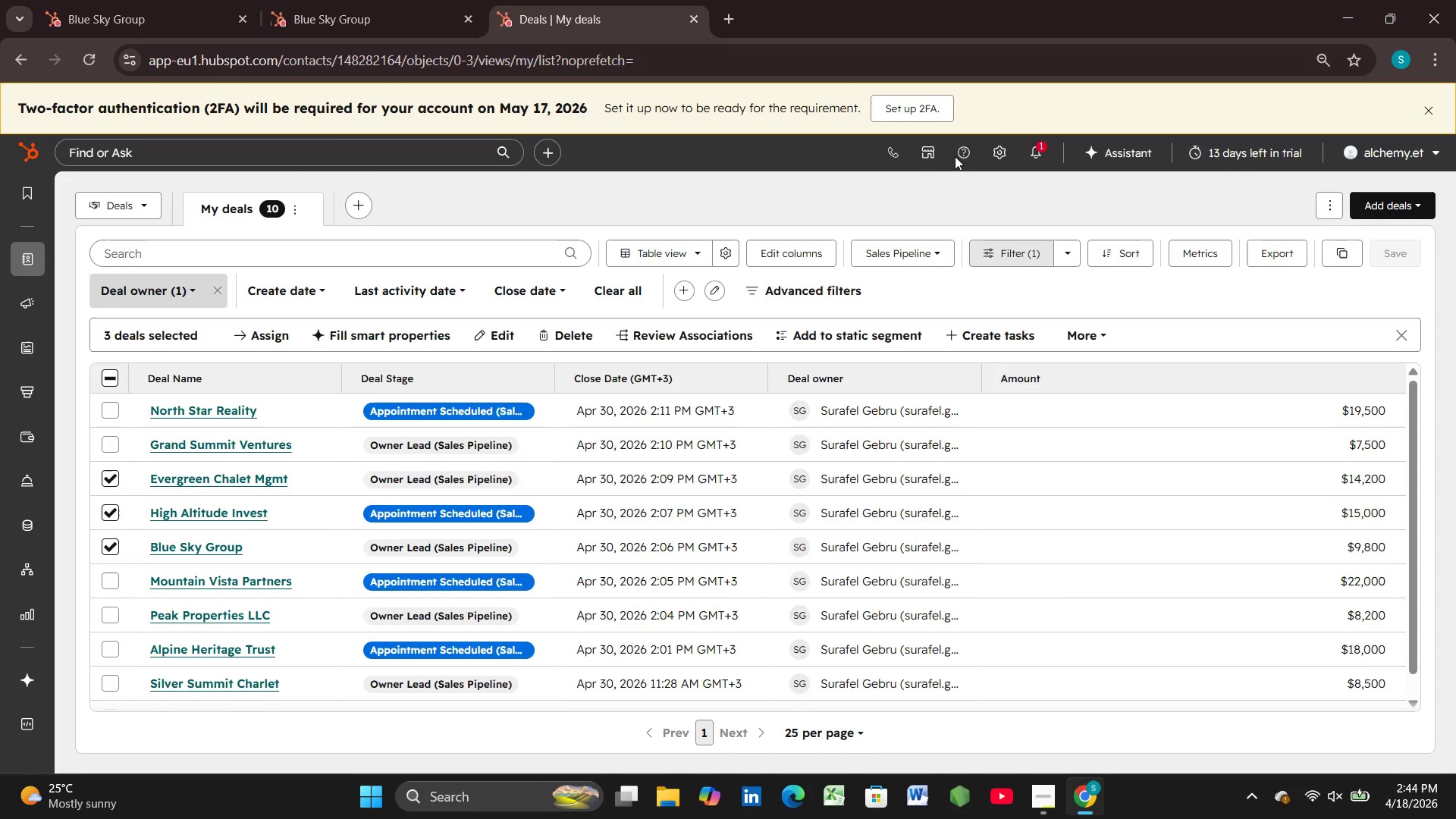 
left_click([987, 149])
 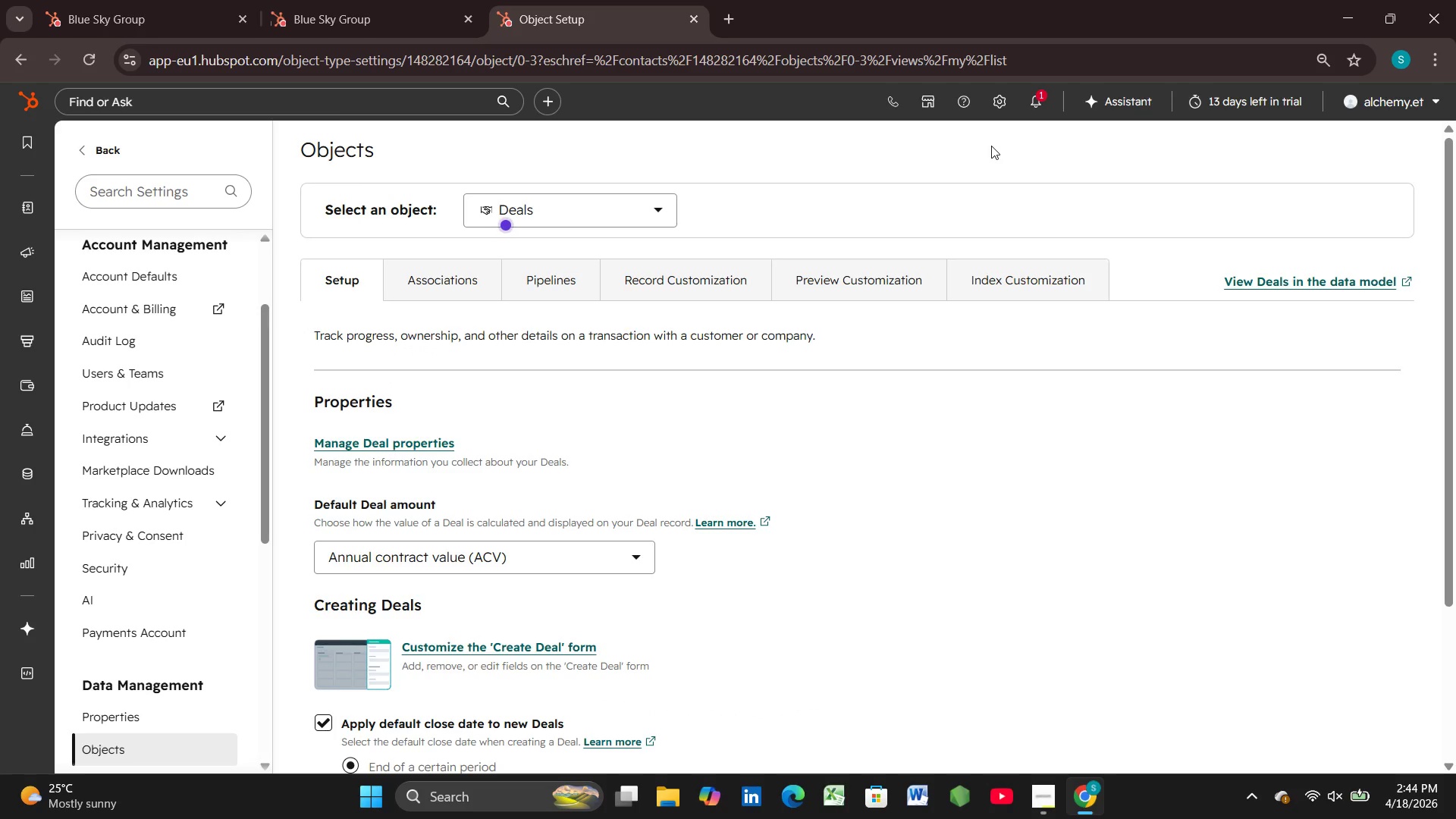 
wait(9.67)
 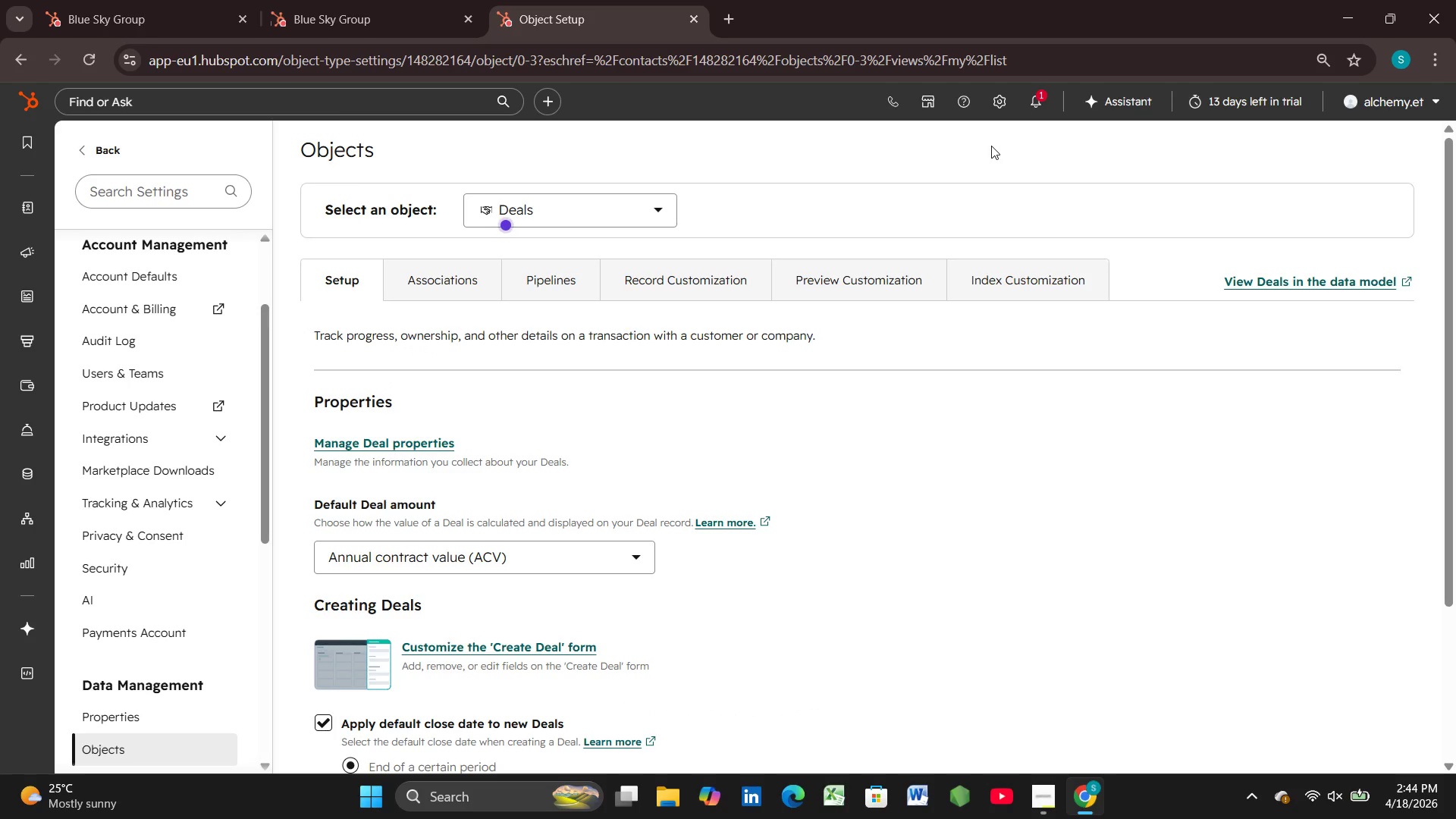 
scroll: coordinate [132, 648], scroll_direction: down, amount: 11.0
 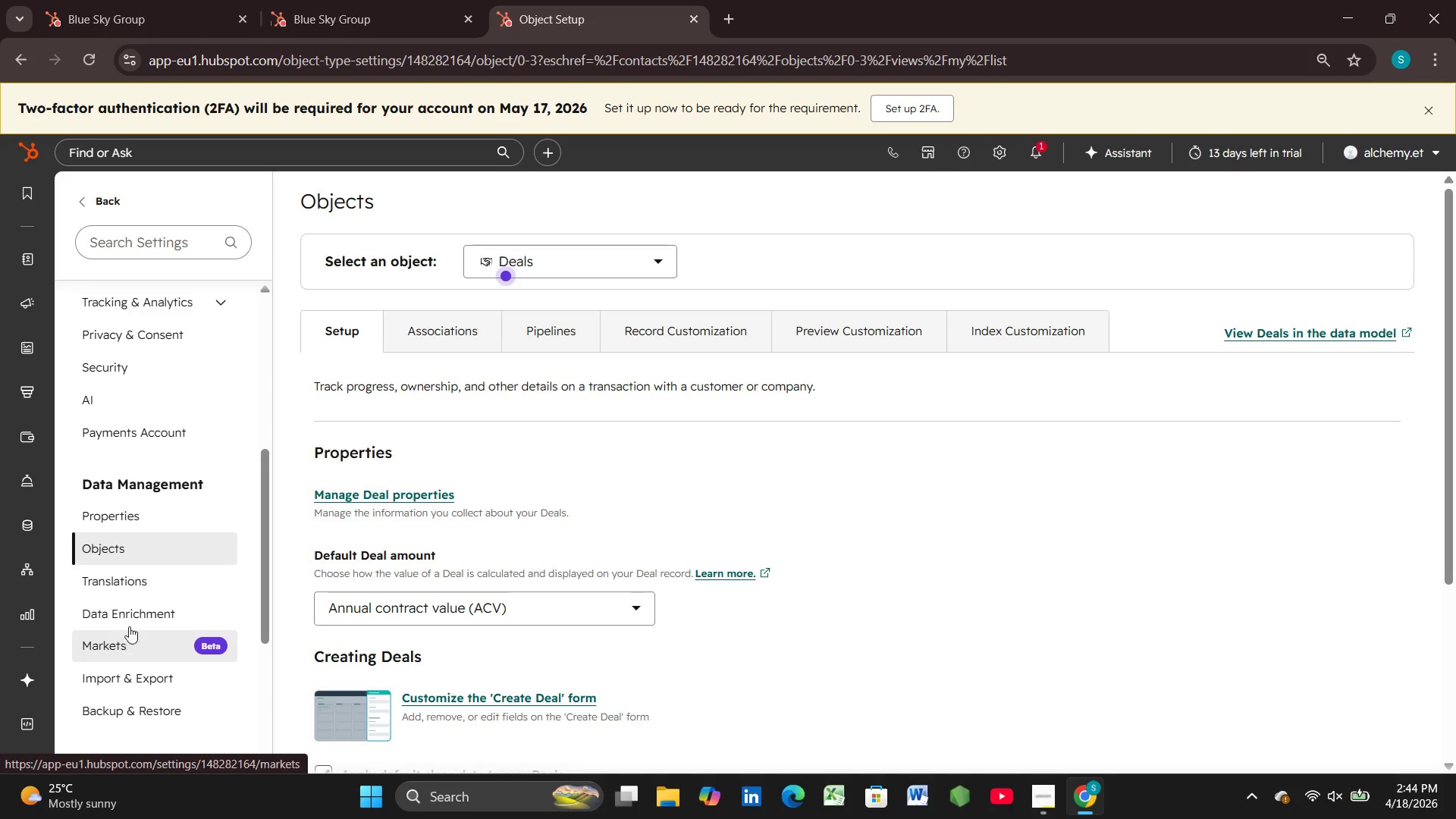 
scroll: coordinate [136, 465], scroll_direction: up, amount: 5.0
 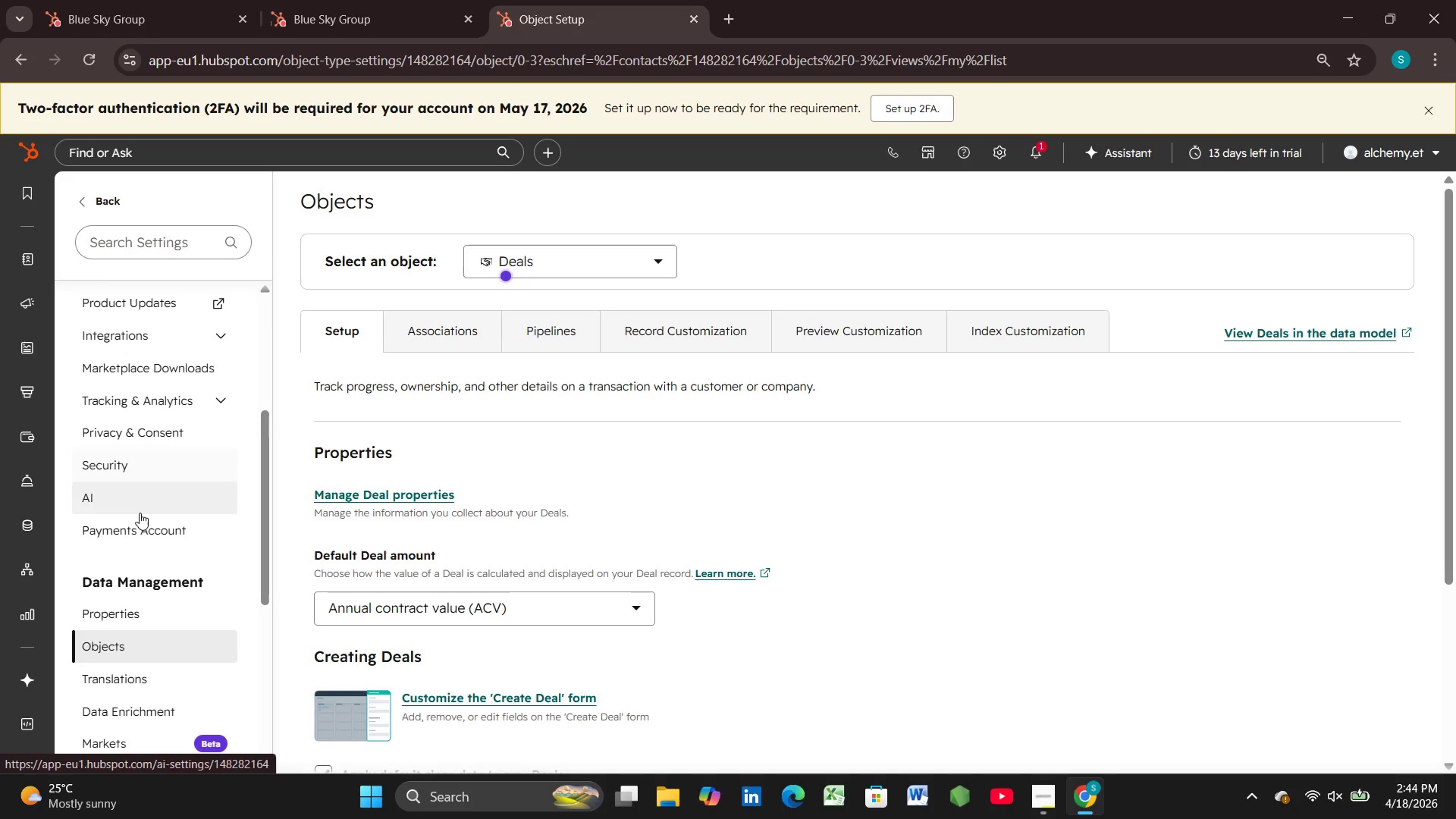 
scroll: coordinate [140, 519], scroll_direction: down, amount: 1.0
 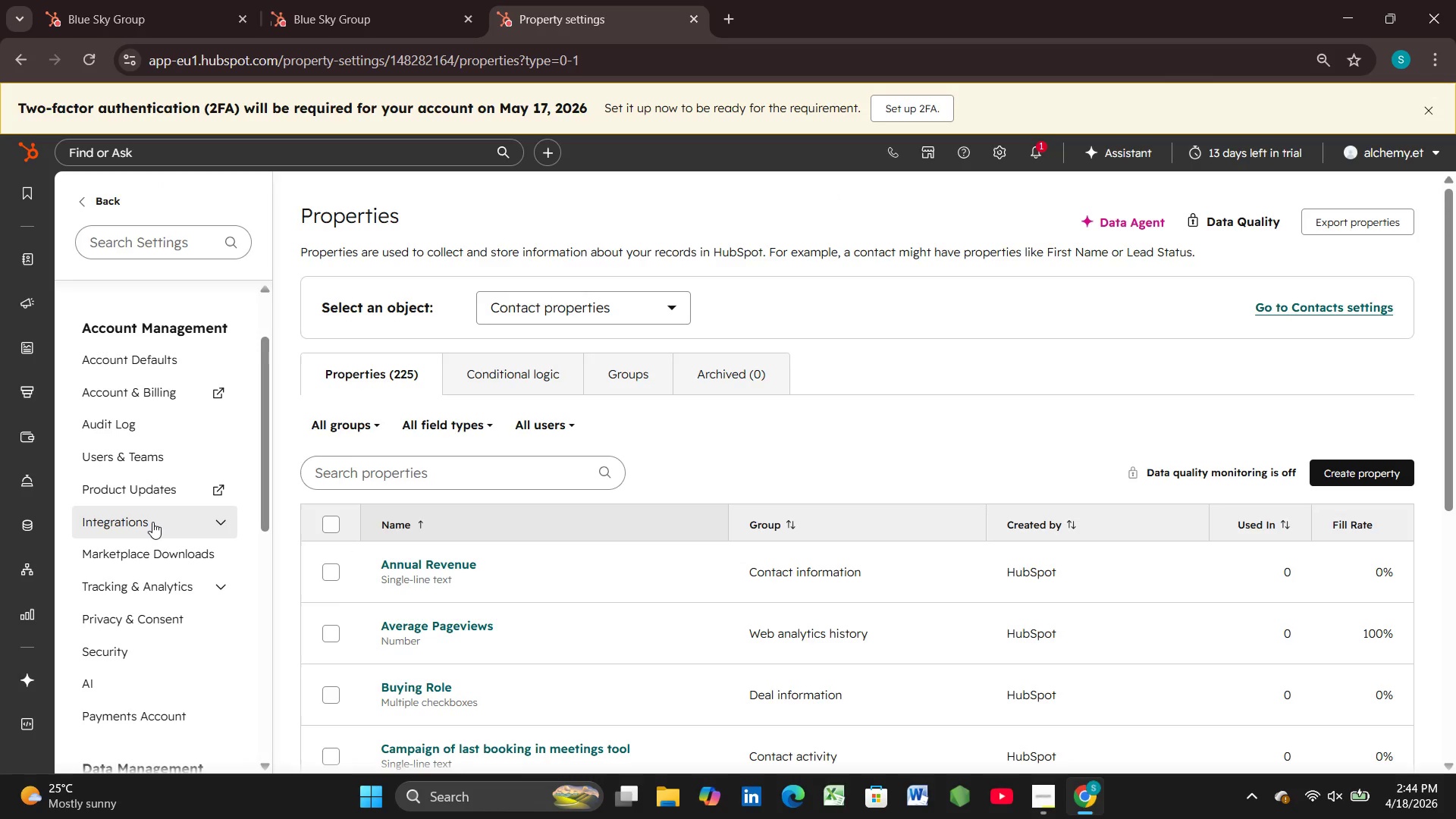 
wait(13.72)
 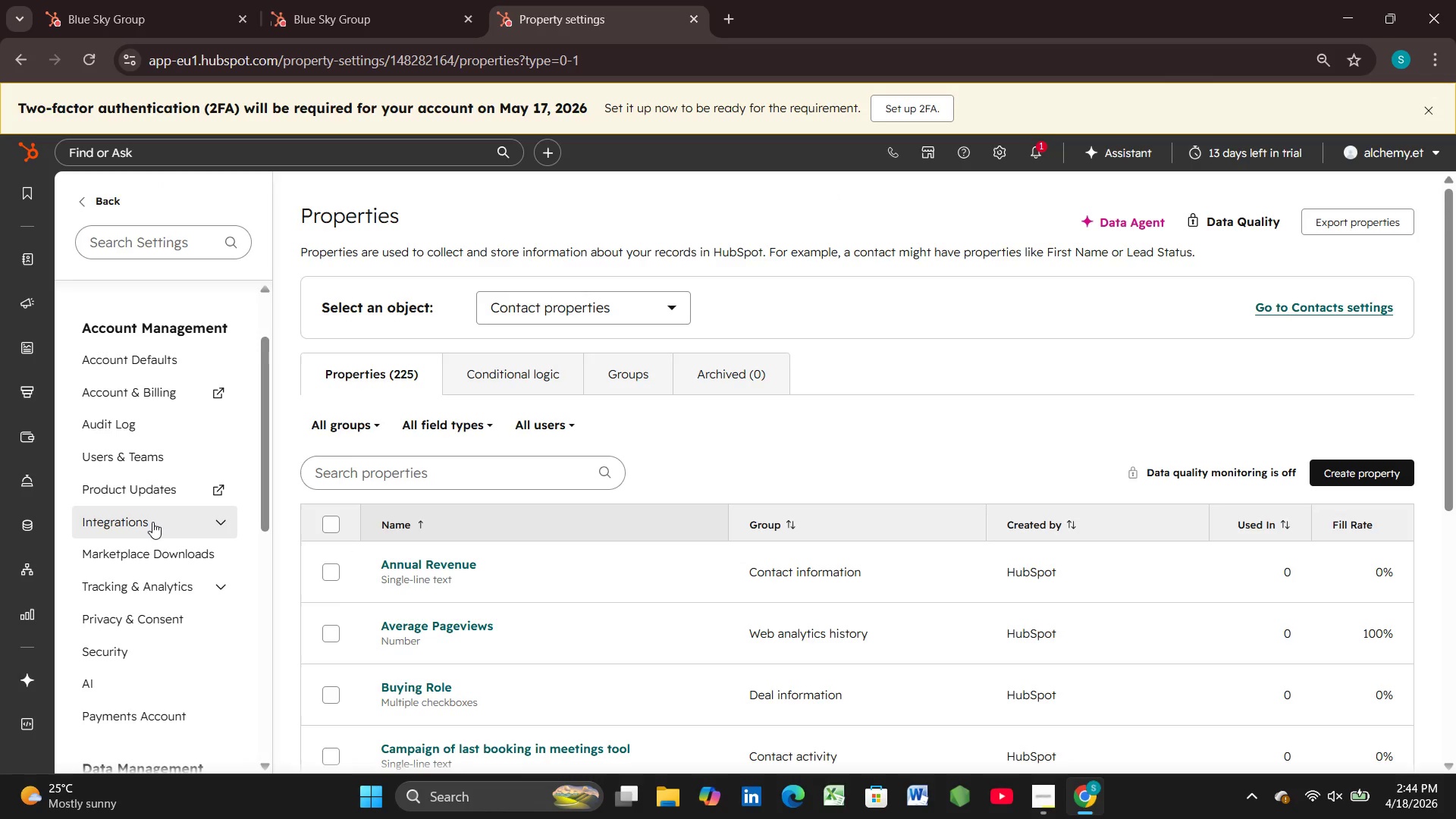 
type(lead d)
key(Backspace)
type(so)
 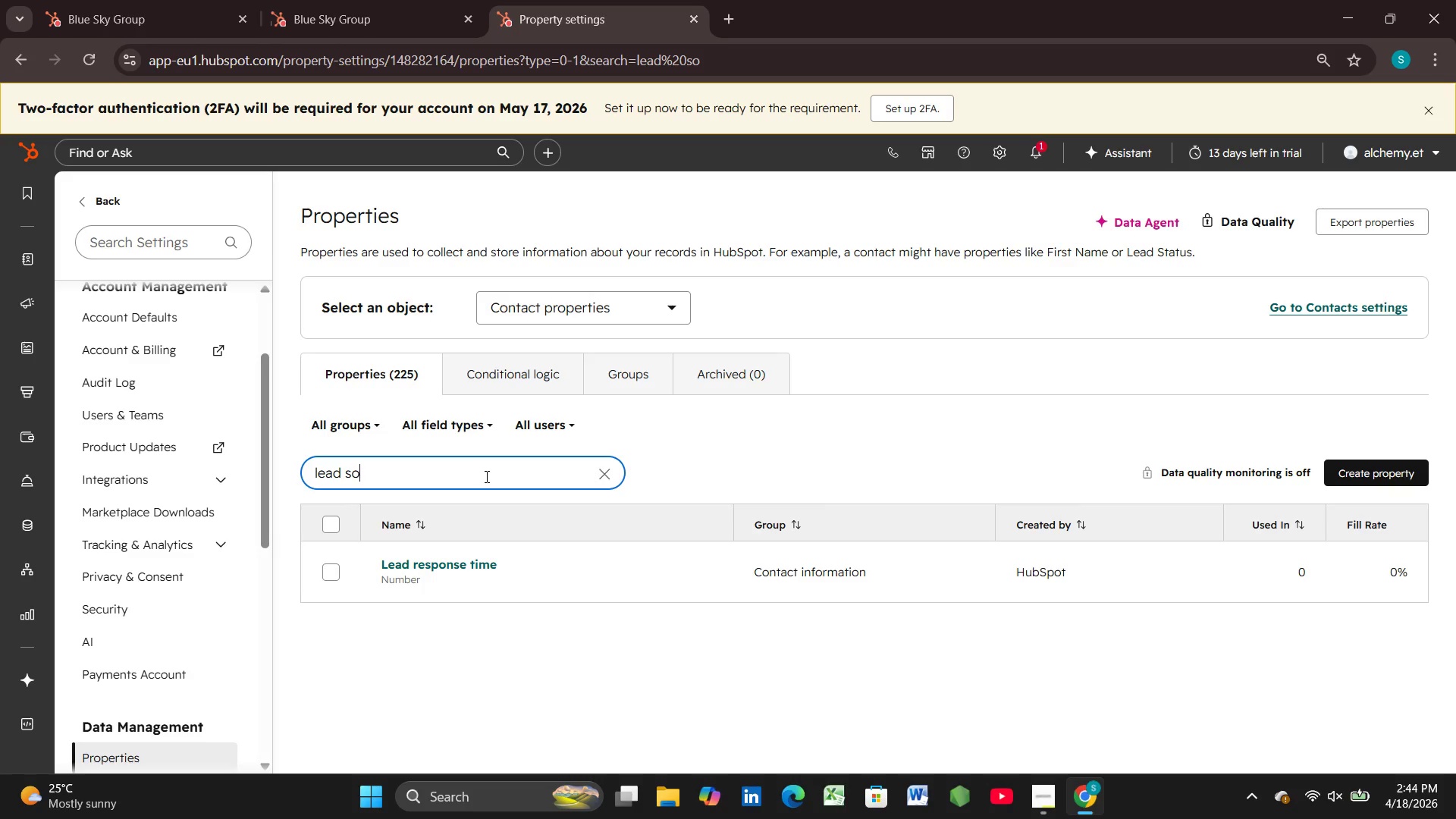 
wait(12.84)
 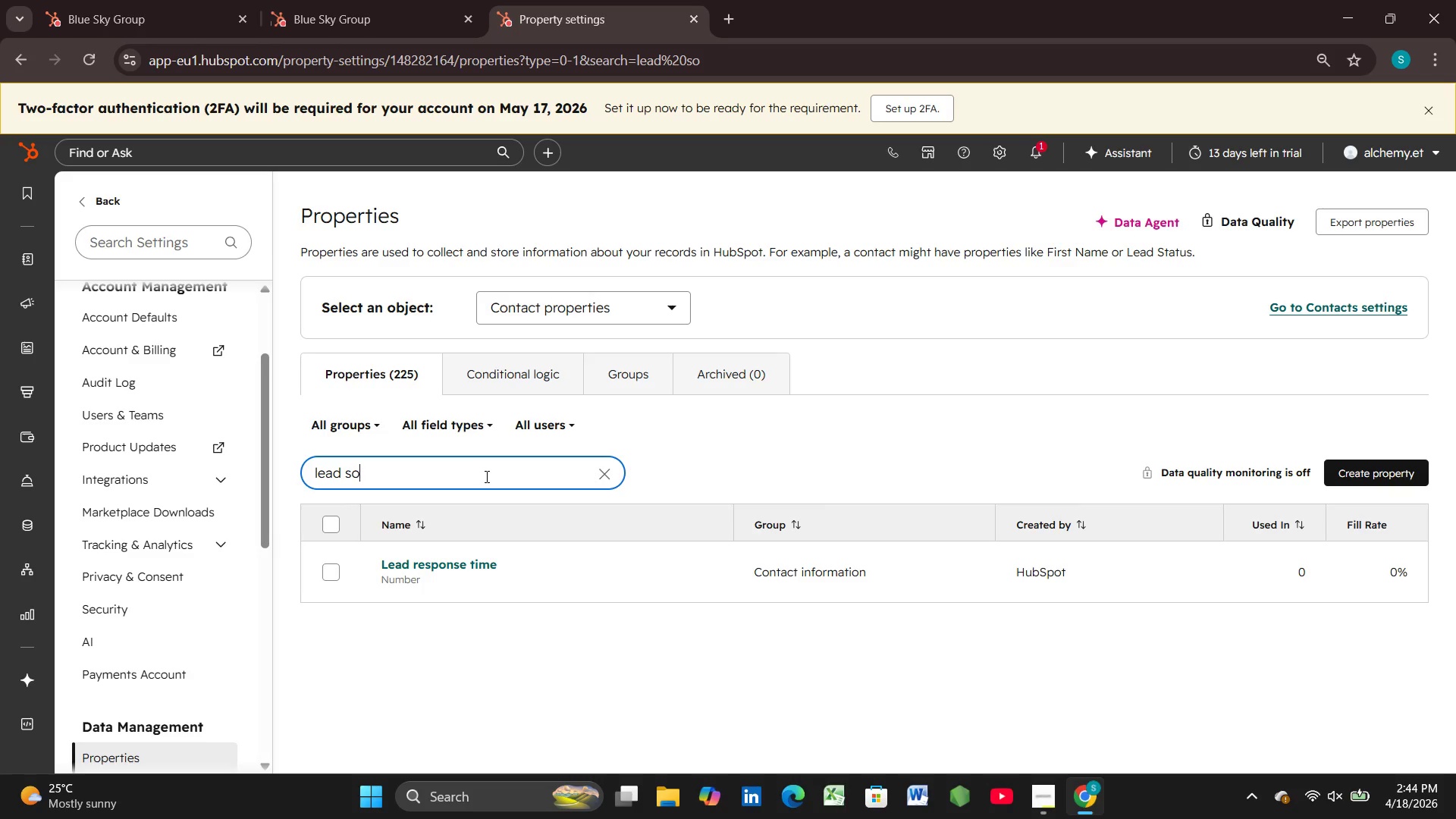 
type(urce )
 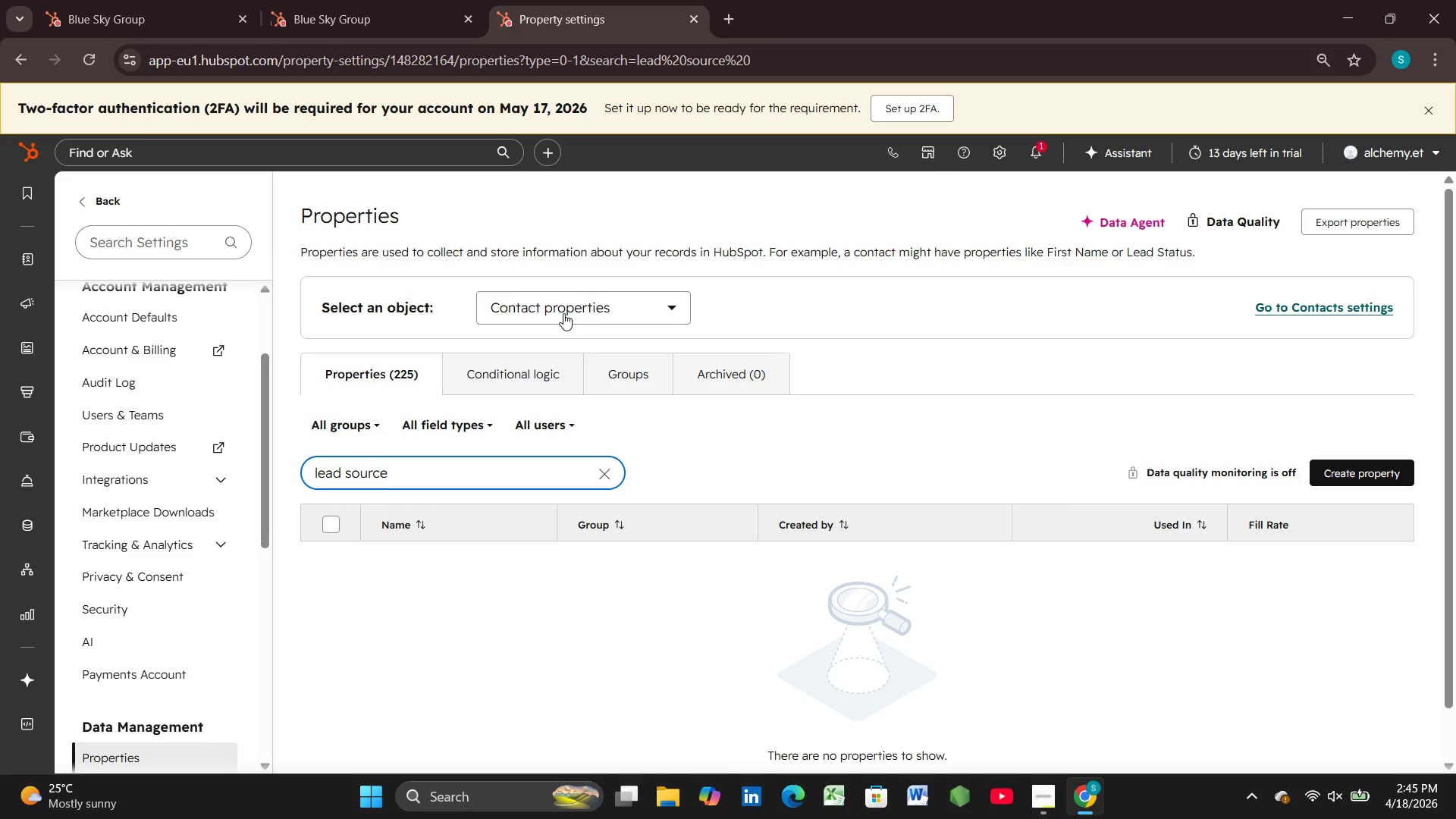 
wait(40.72)
 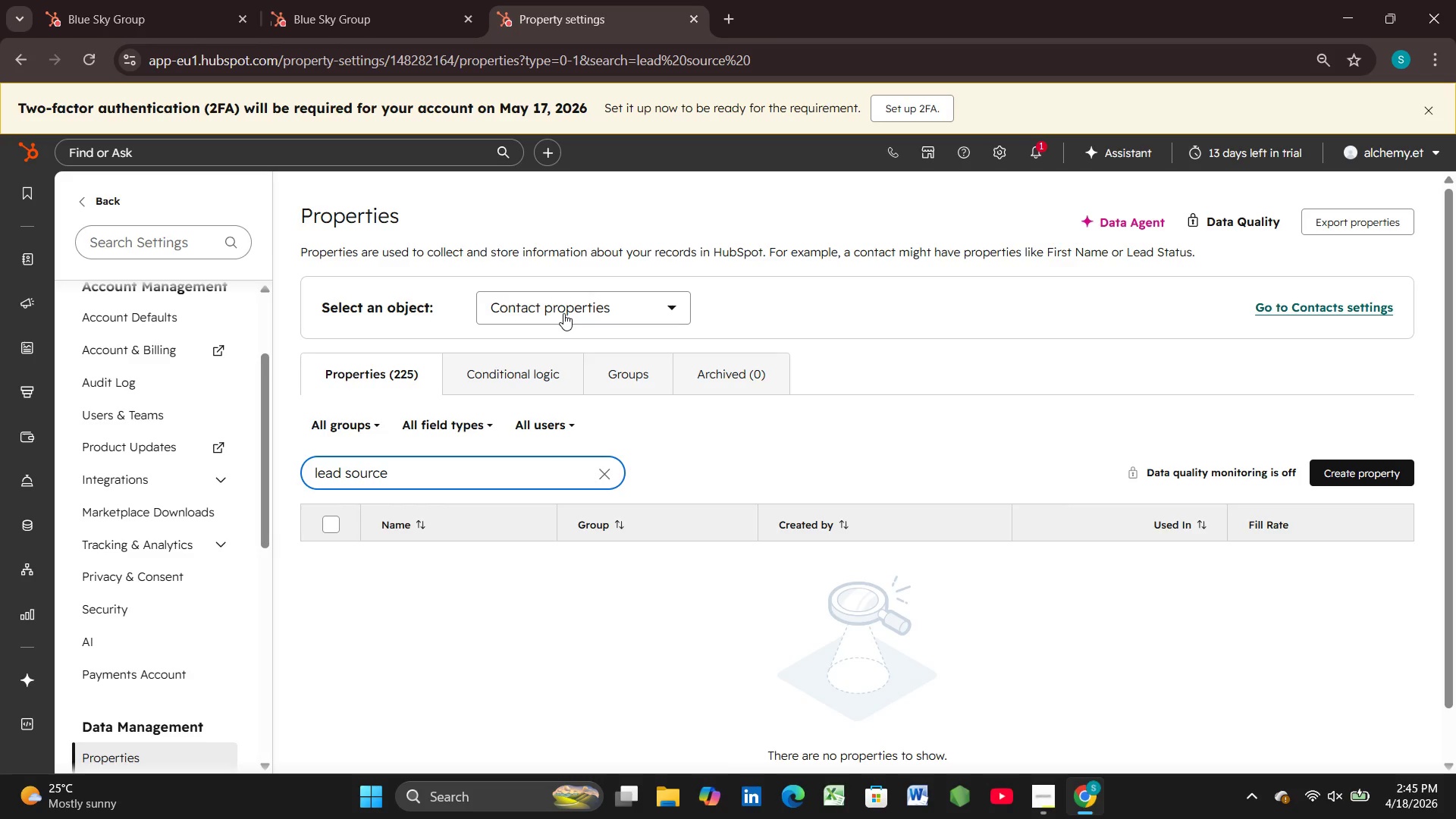 
left_click([673, 302])
 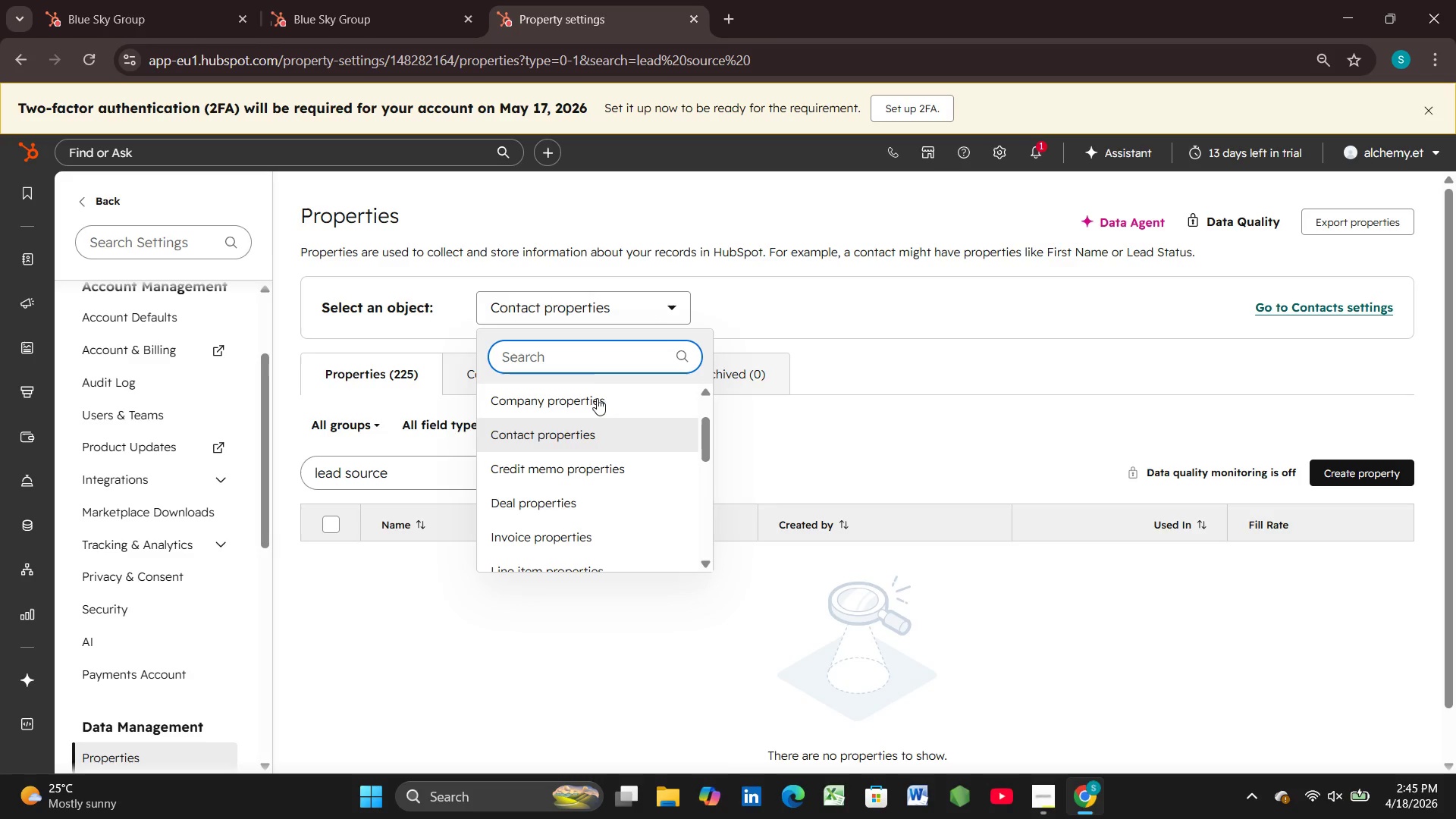 
left_click([544, 504])
 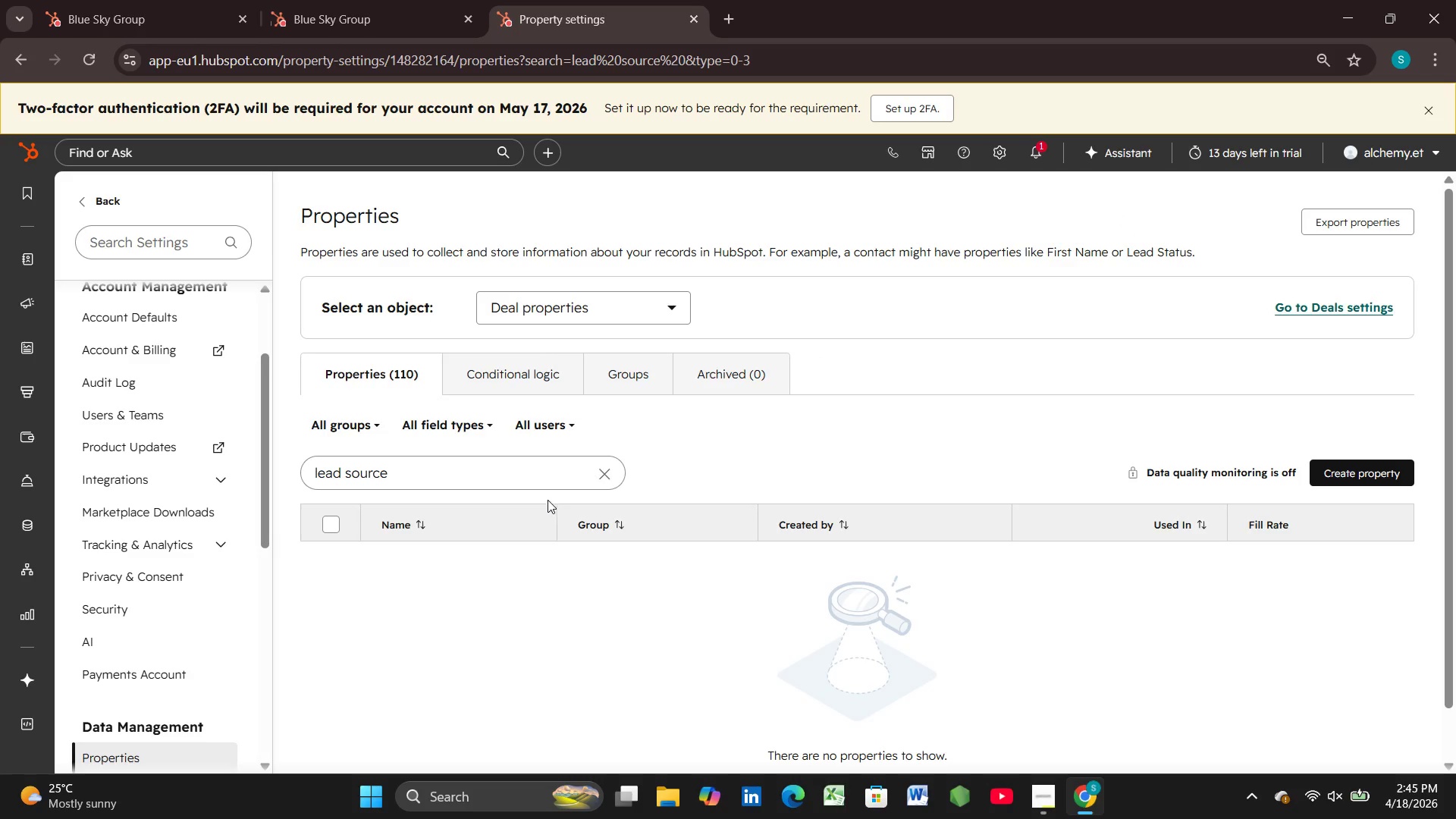 
left_click([598, 470])
 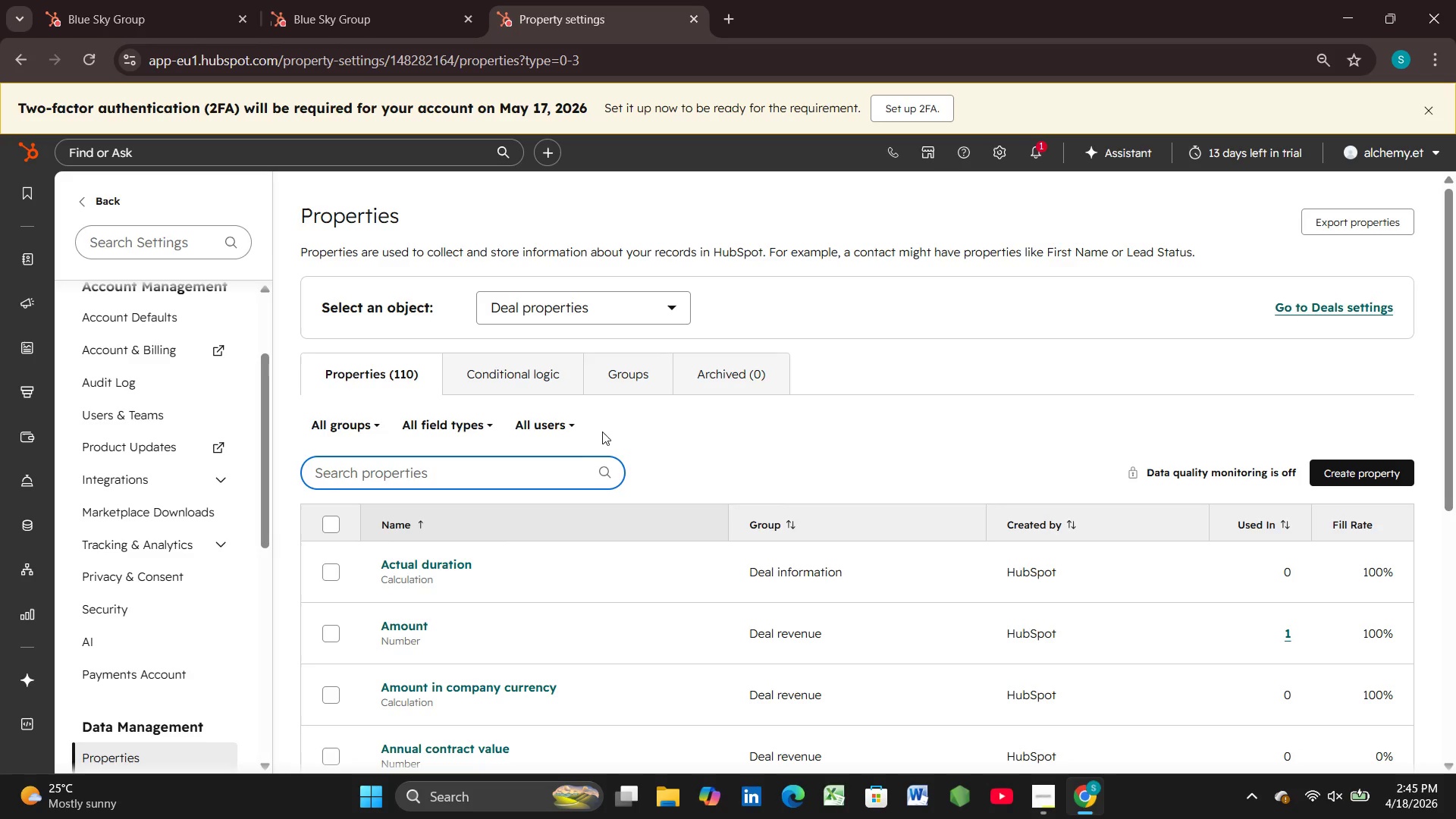 
wait(6.47)
 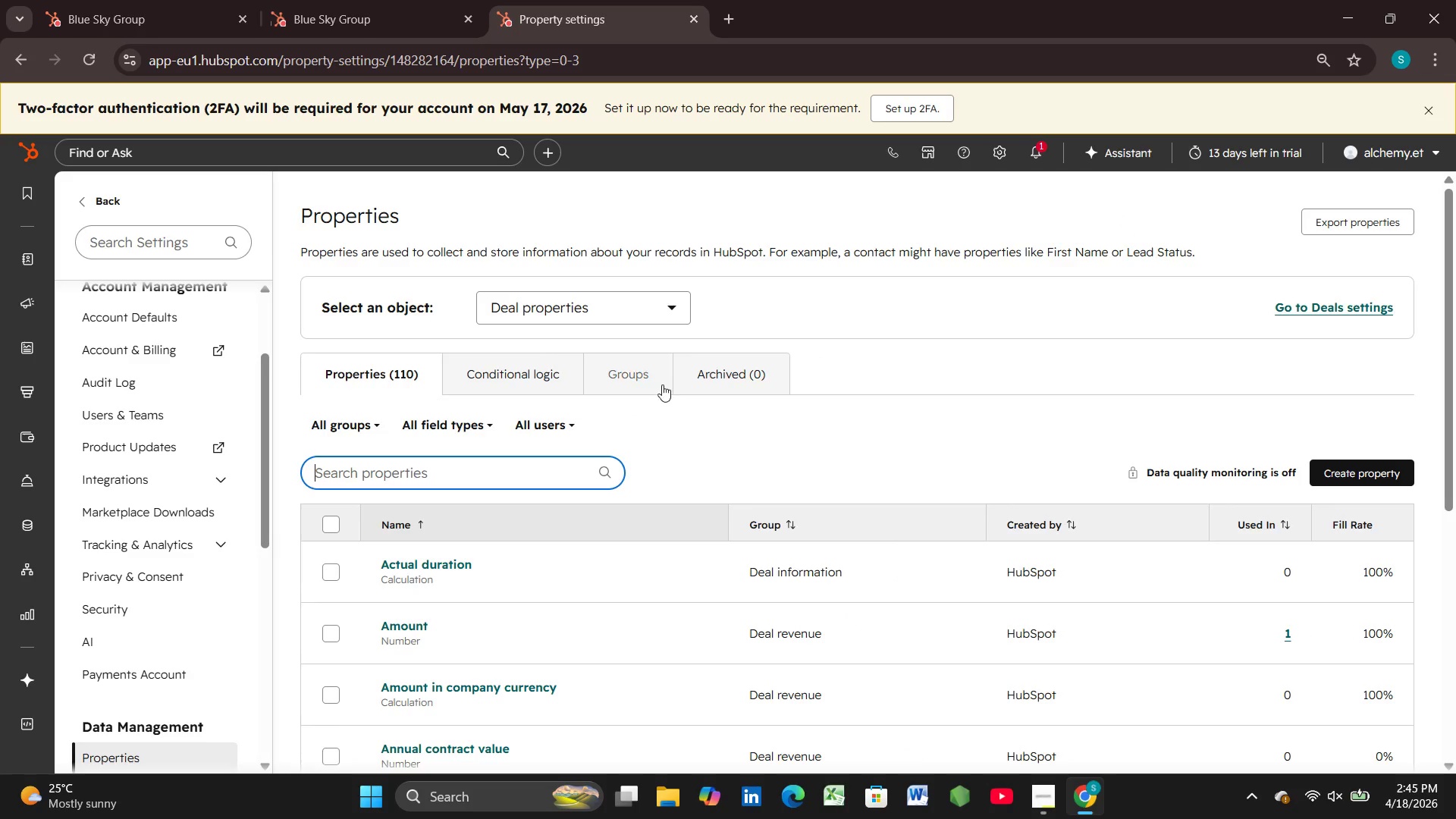 
left_click([509, 461])
 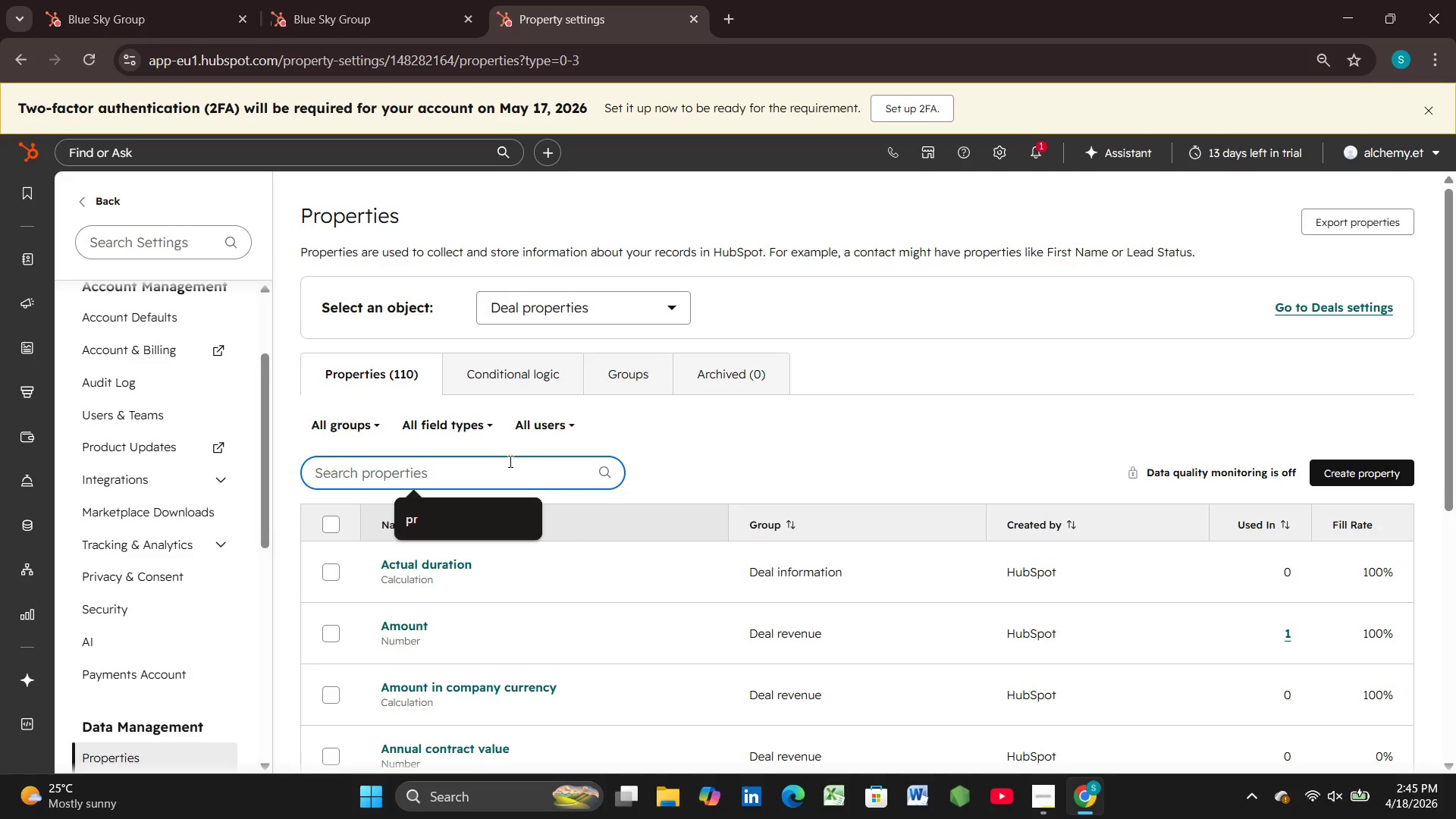 
type(lead )
 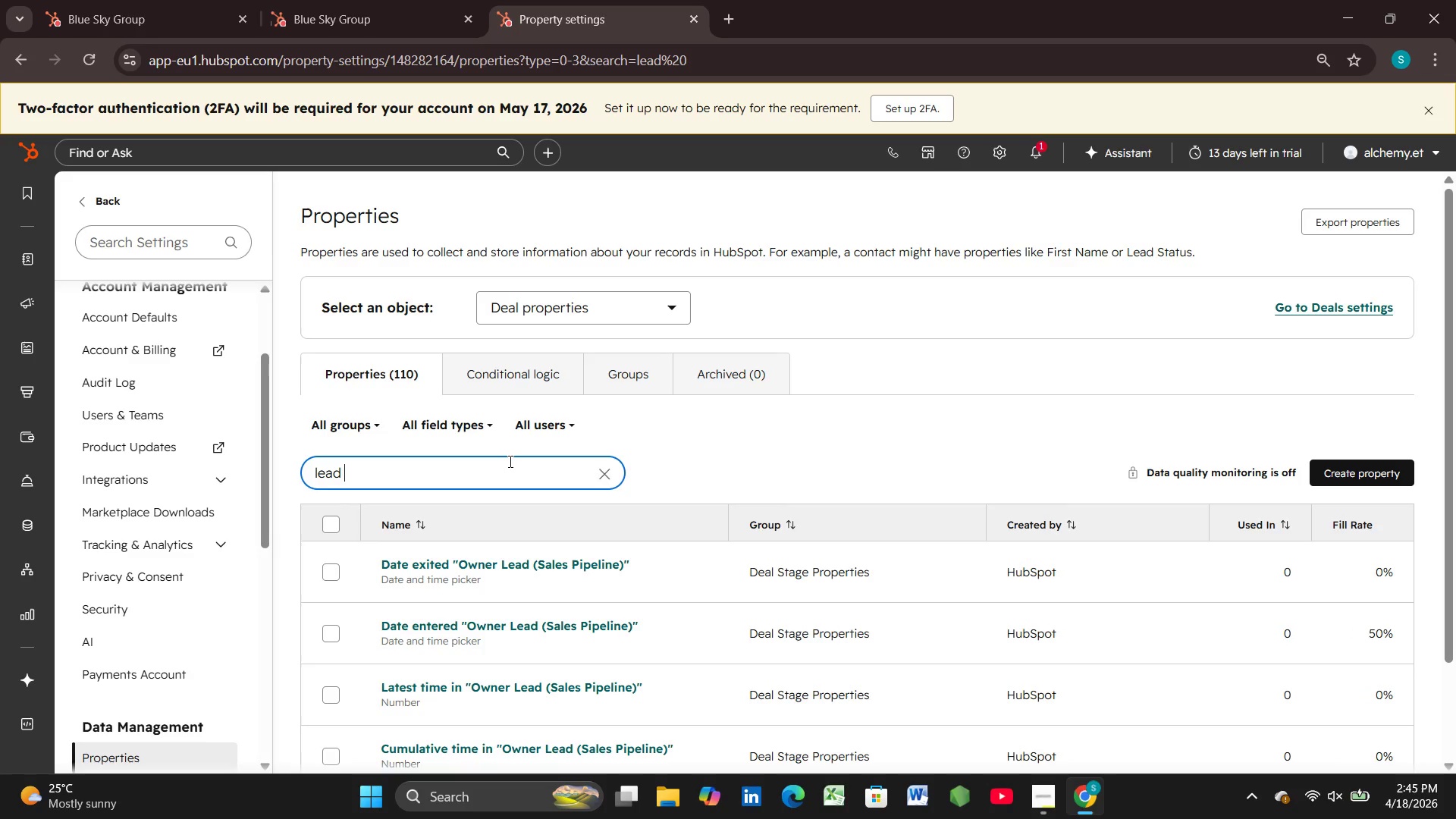 
key(Backspace)
 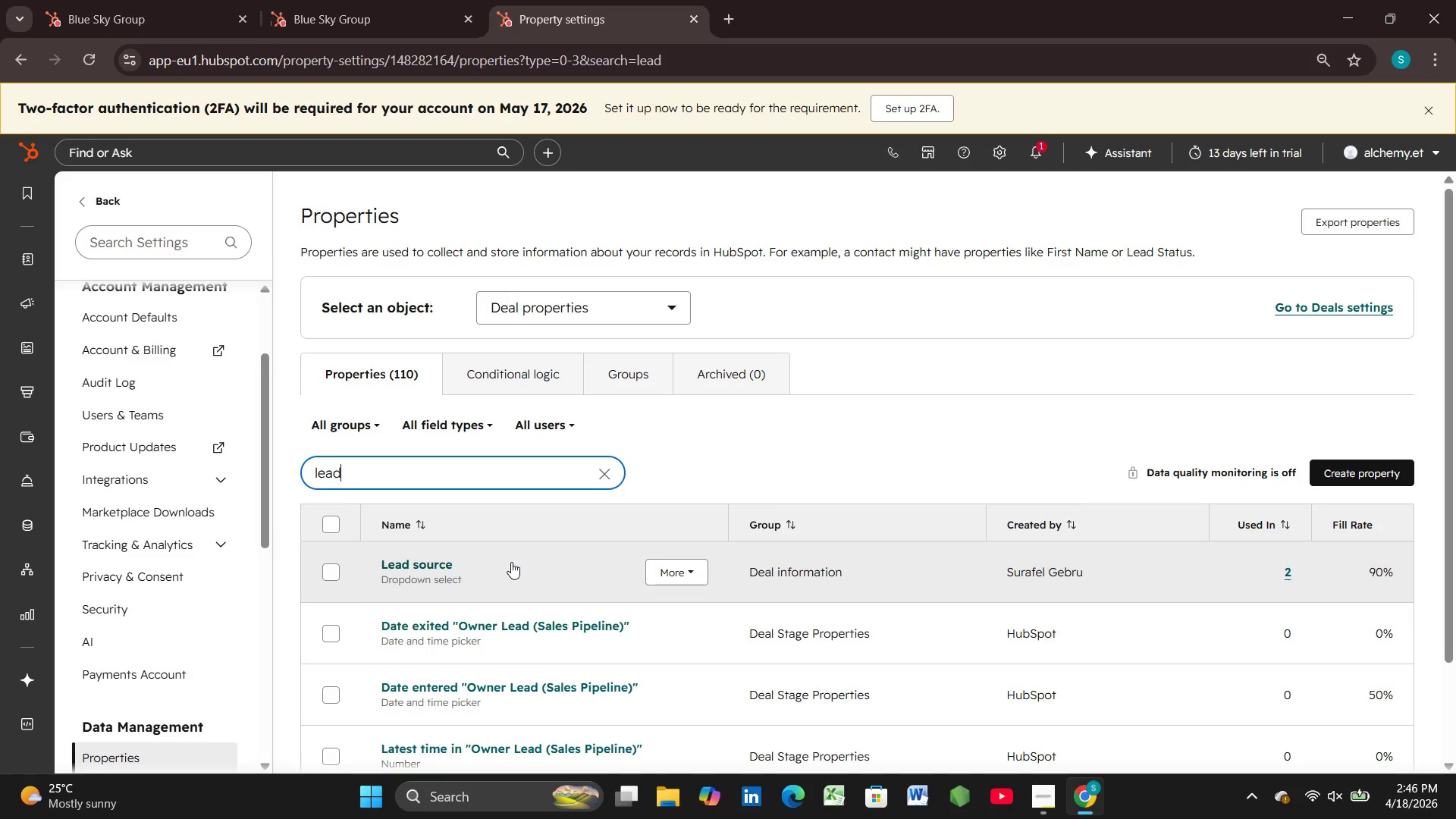 
wait(6.27)
 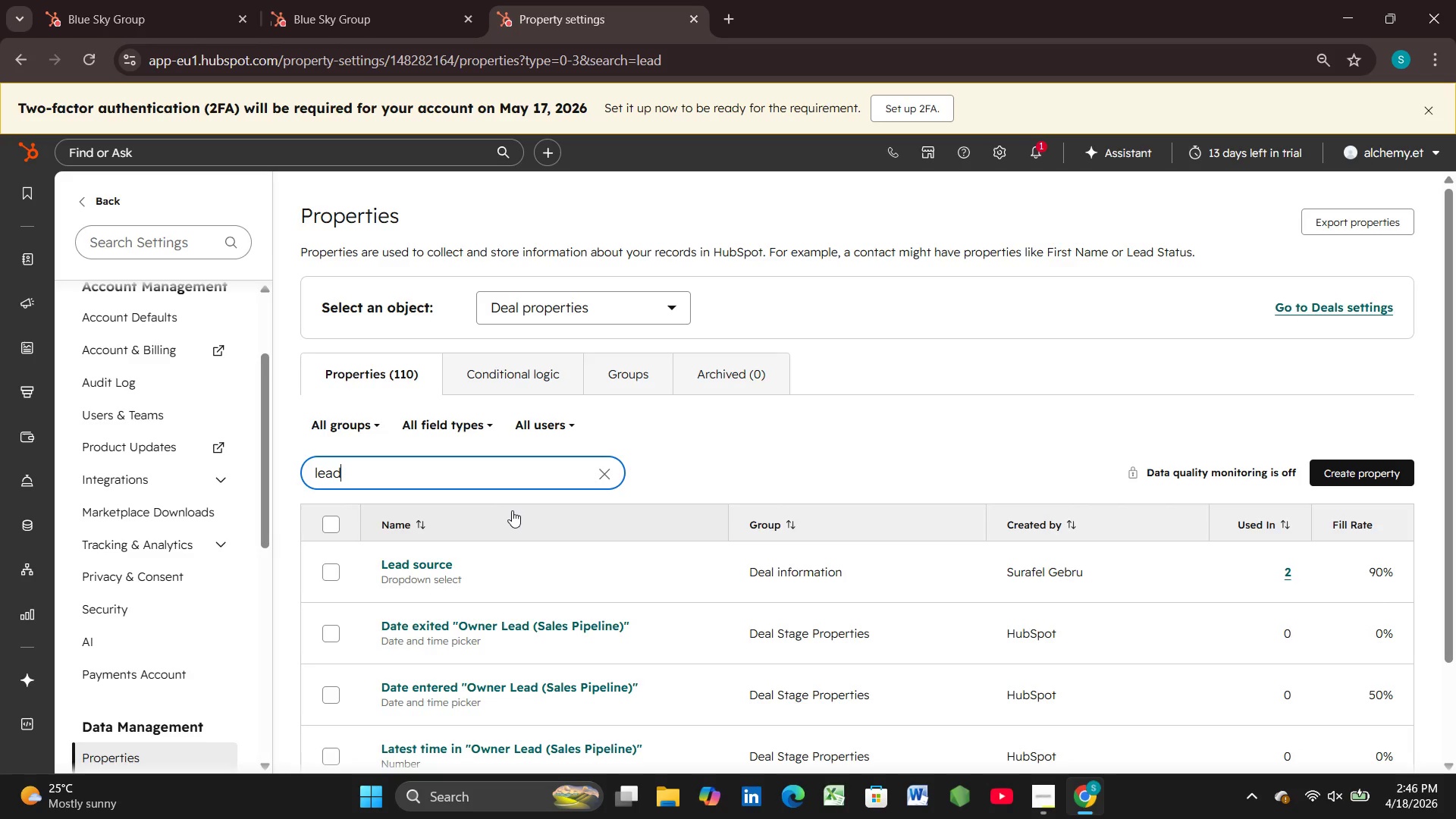 
left_click([334, 568])
 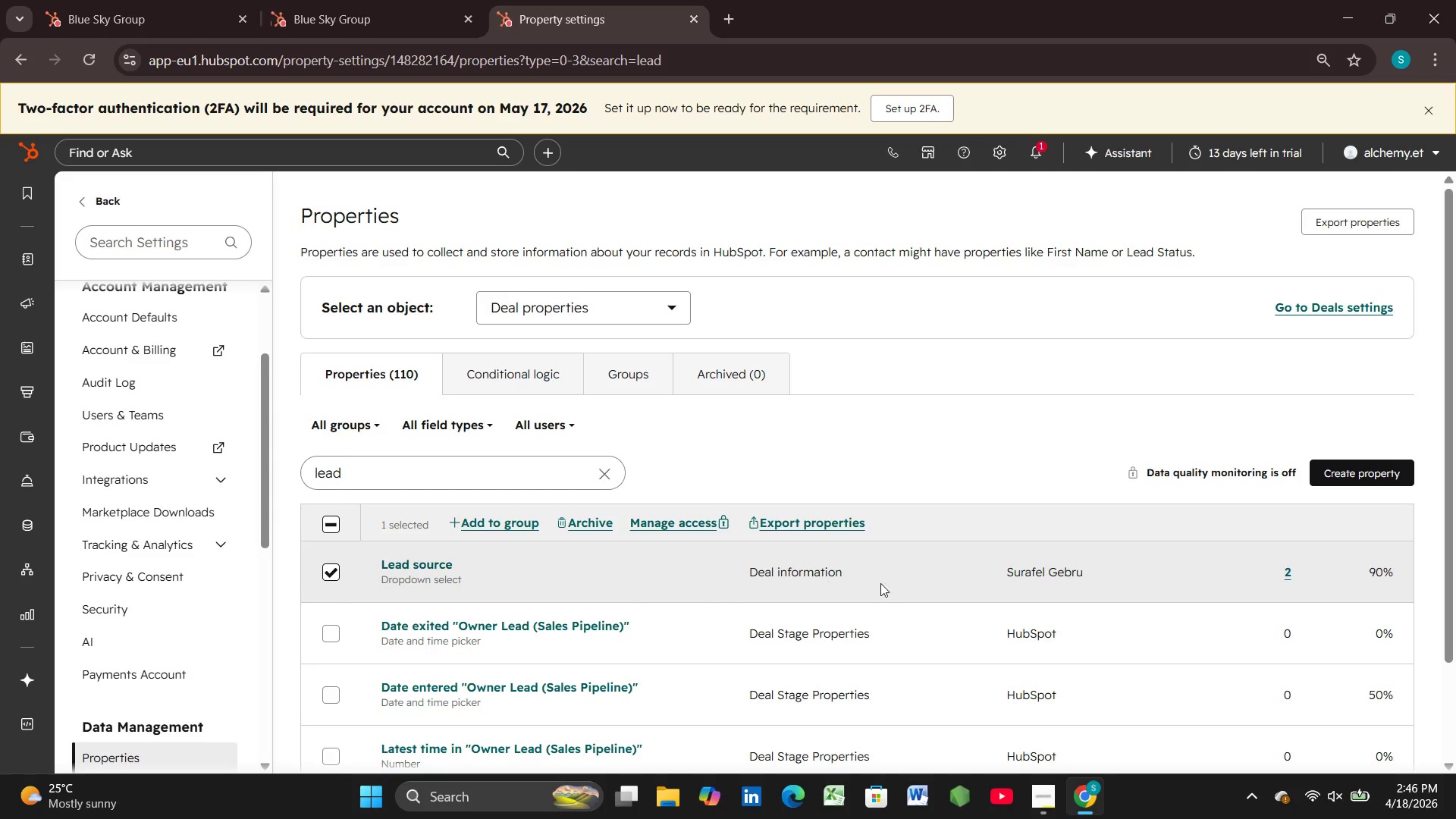 
wait(6.76)
 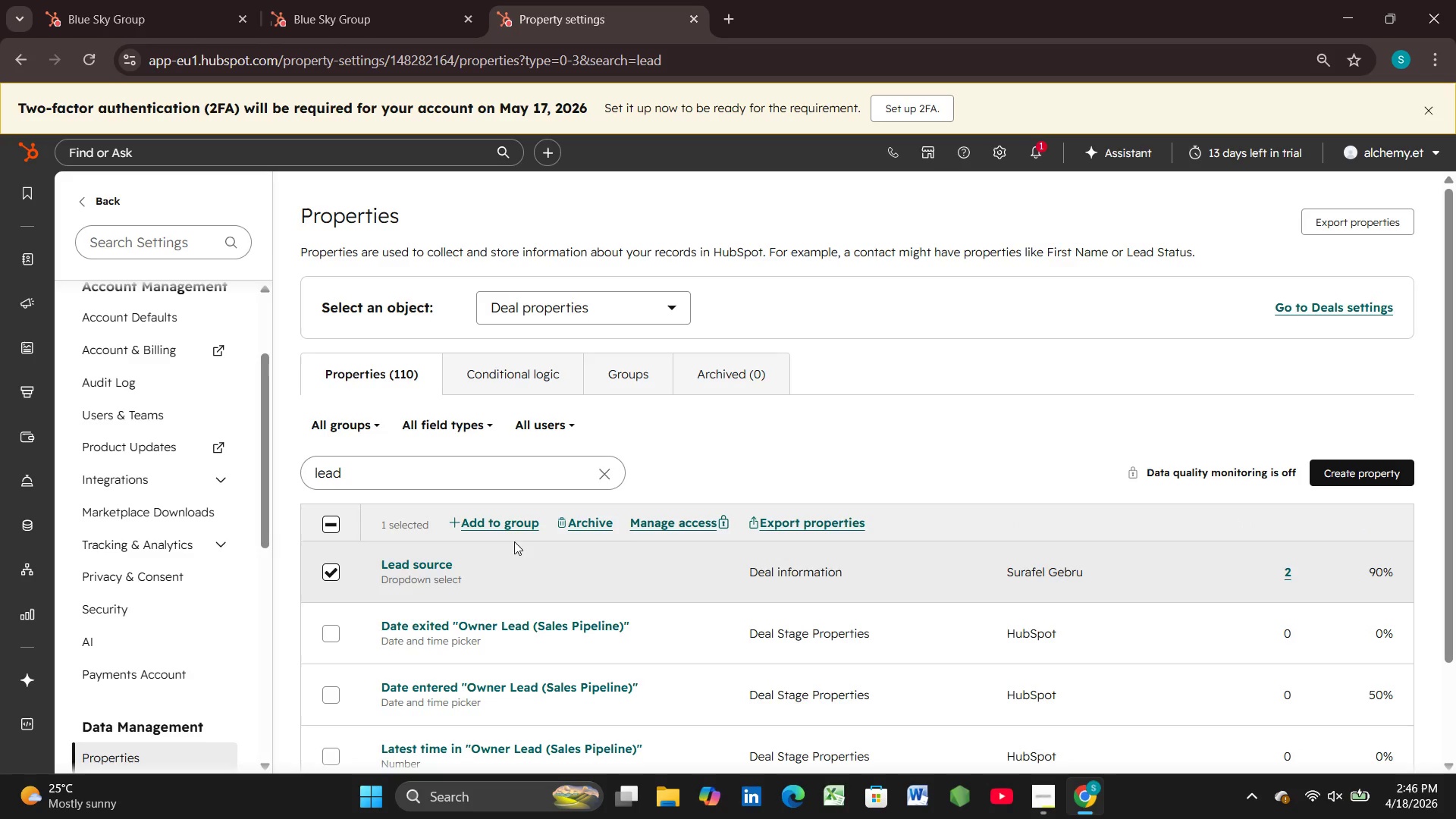 
left_click([338, 577])
 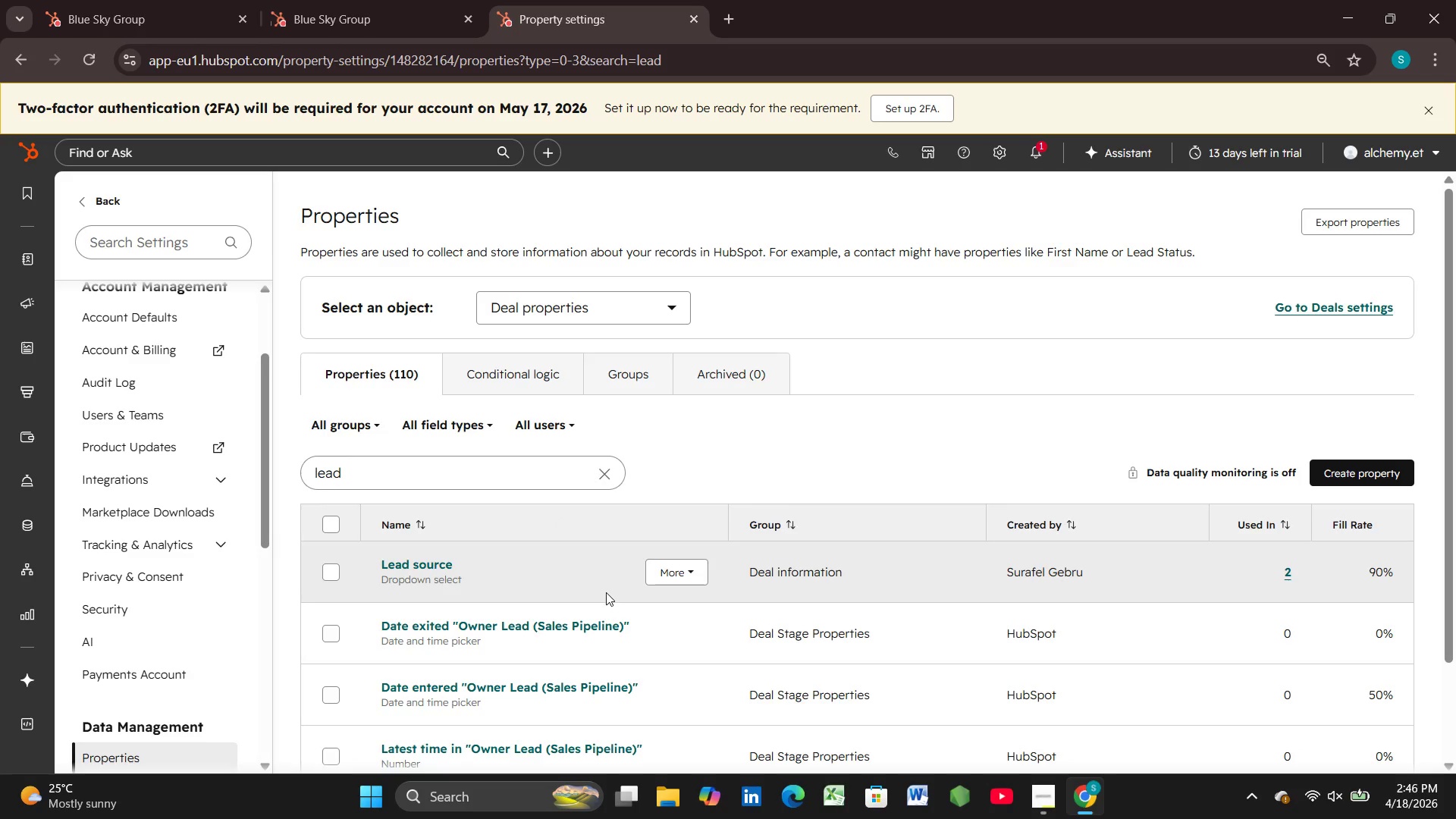 
left_click([582, 575])
 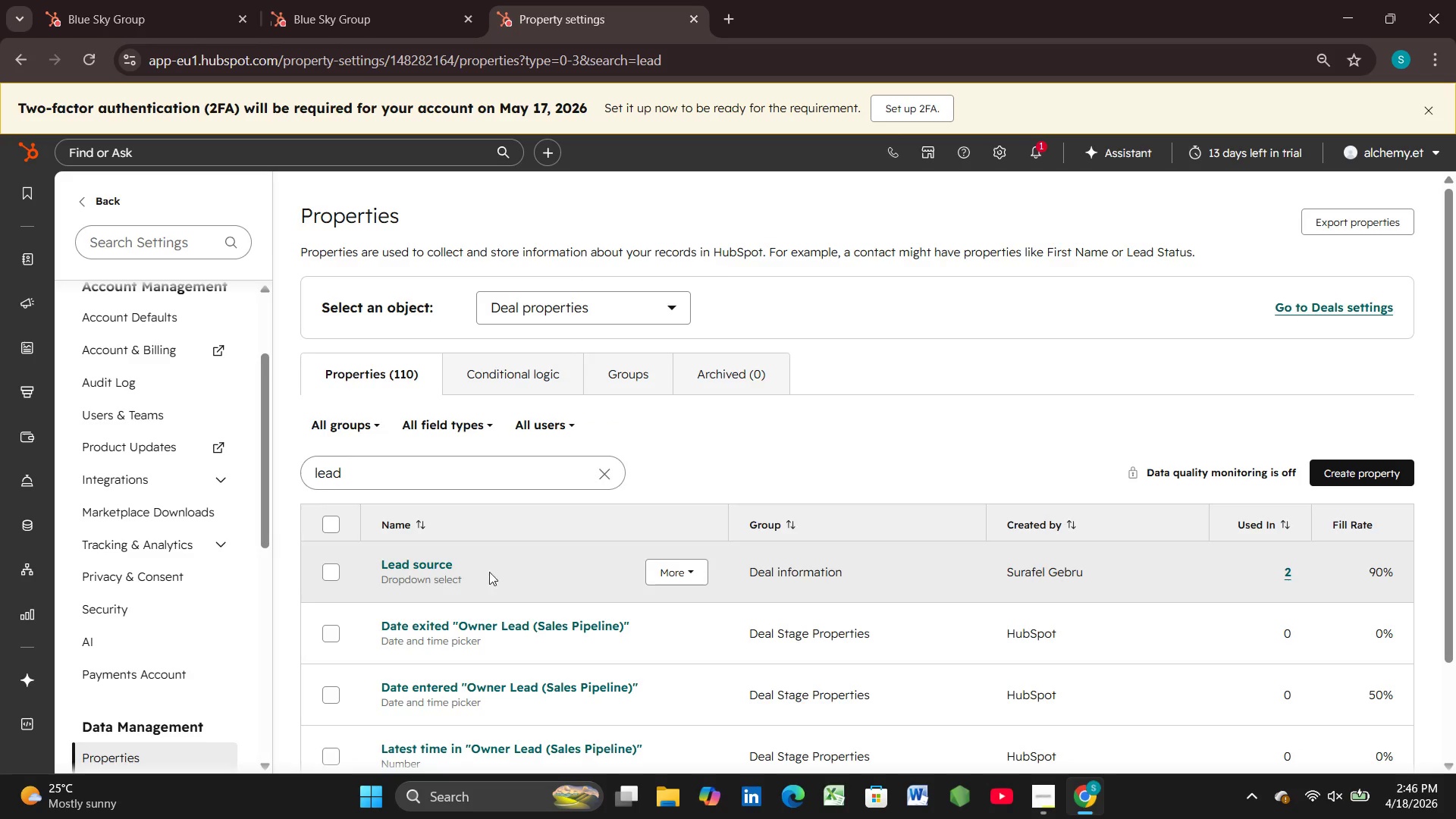 
left_click([438, 576])
 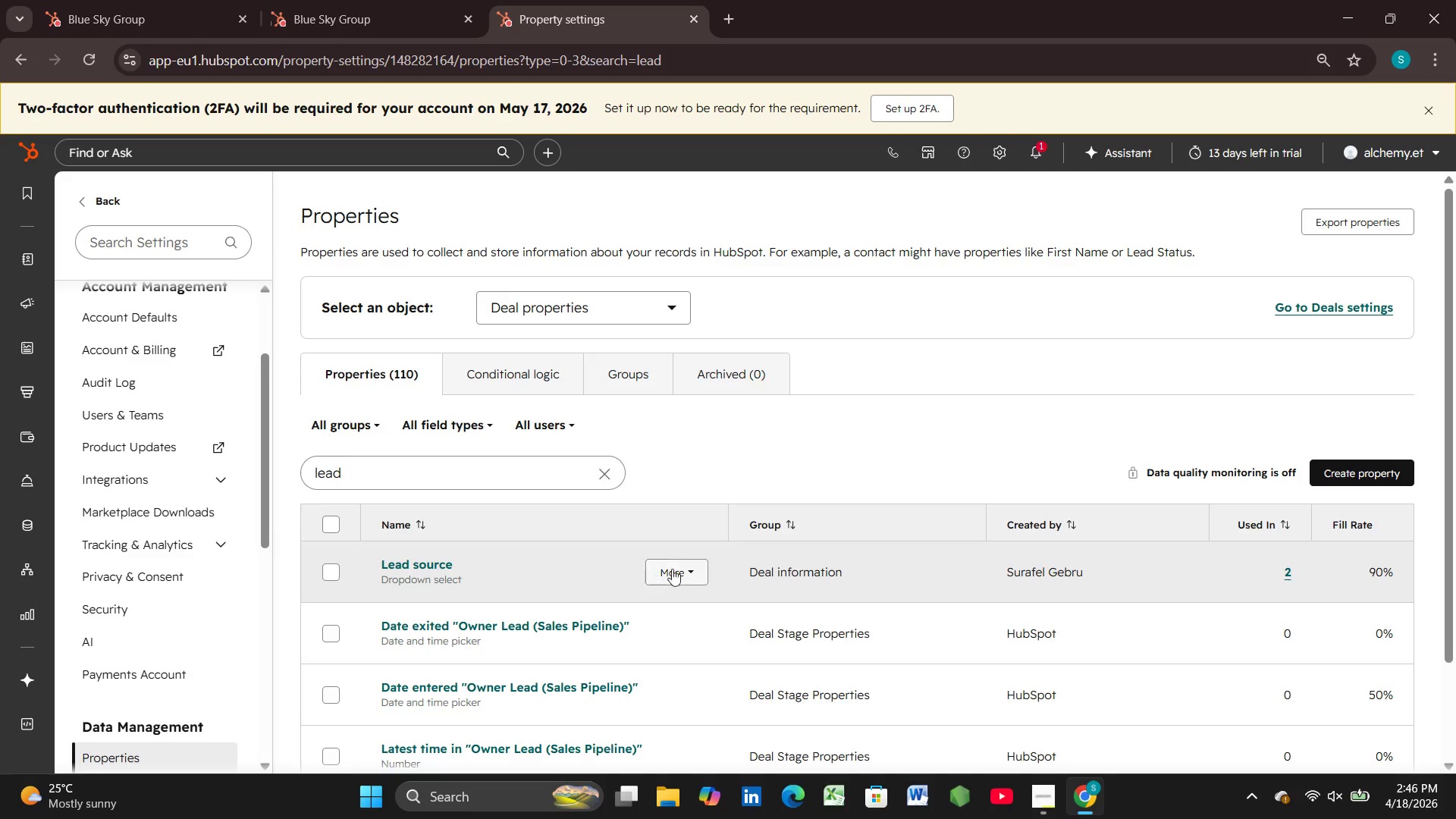 
left_click([698, 569])
 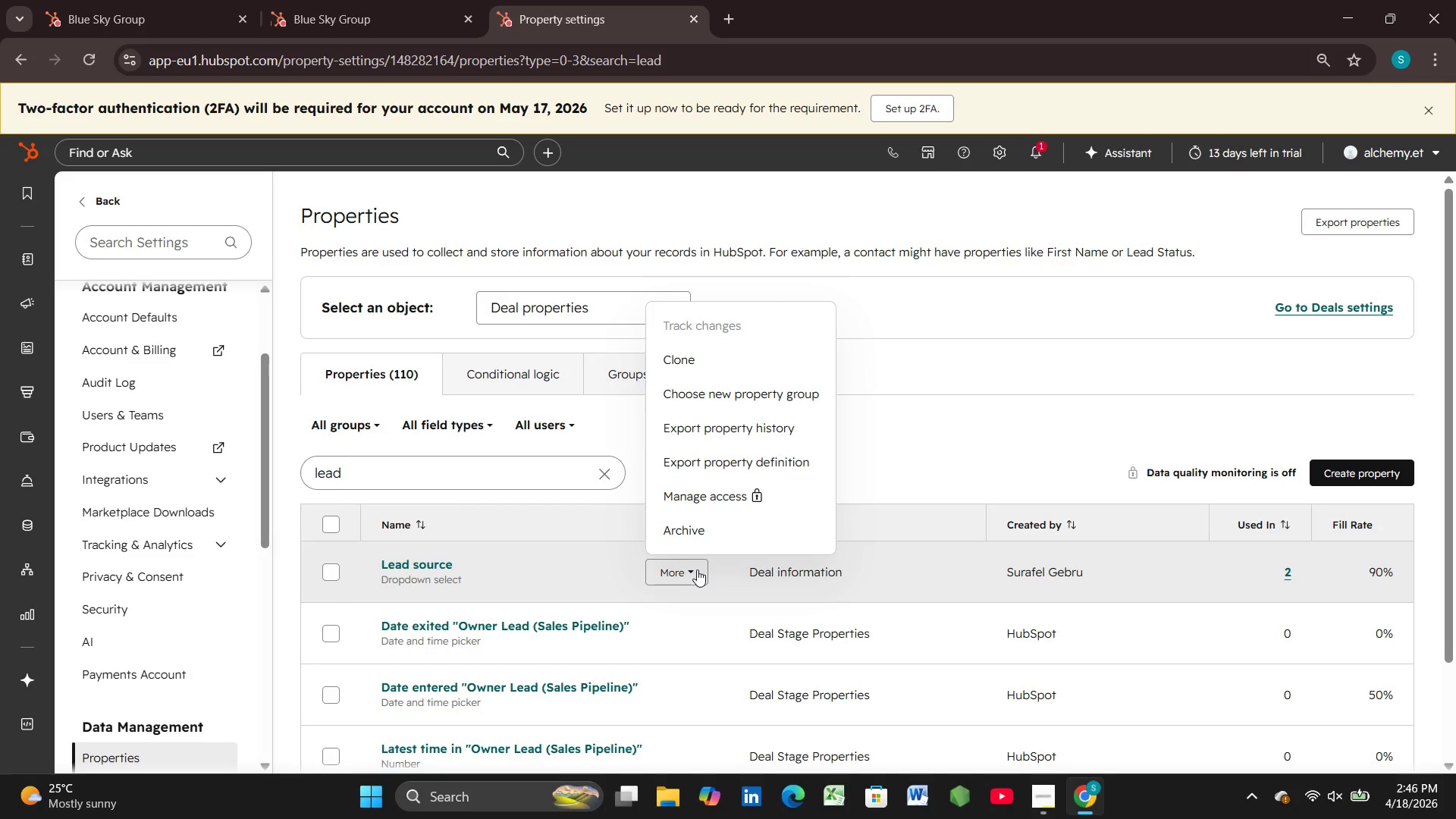 
wait(31.28)
 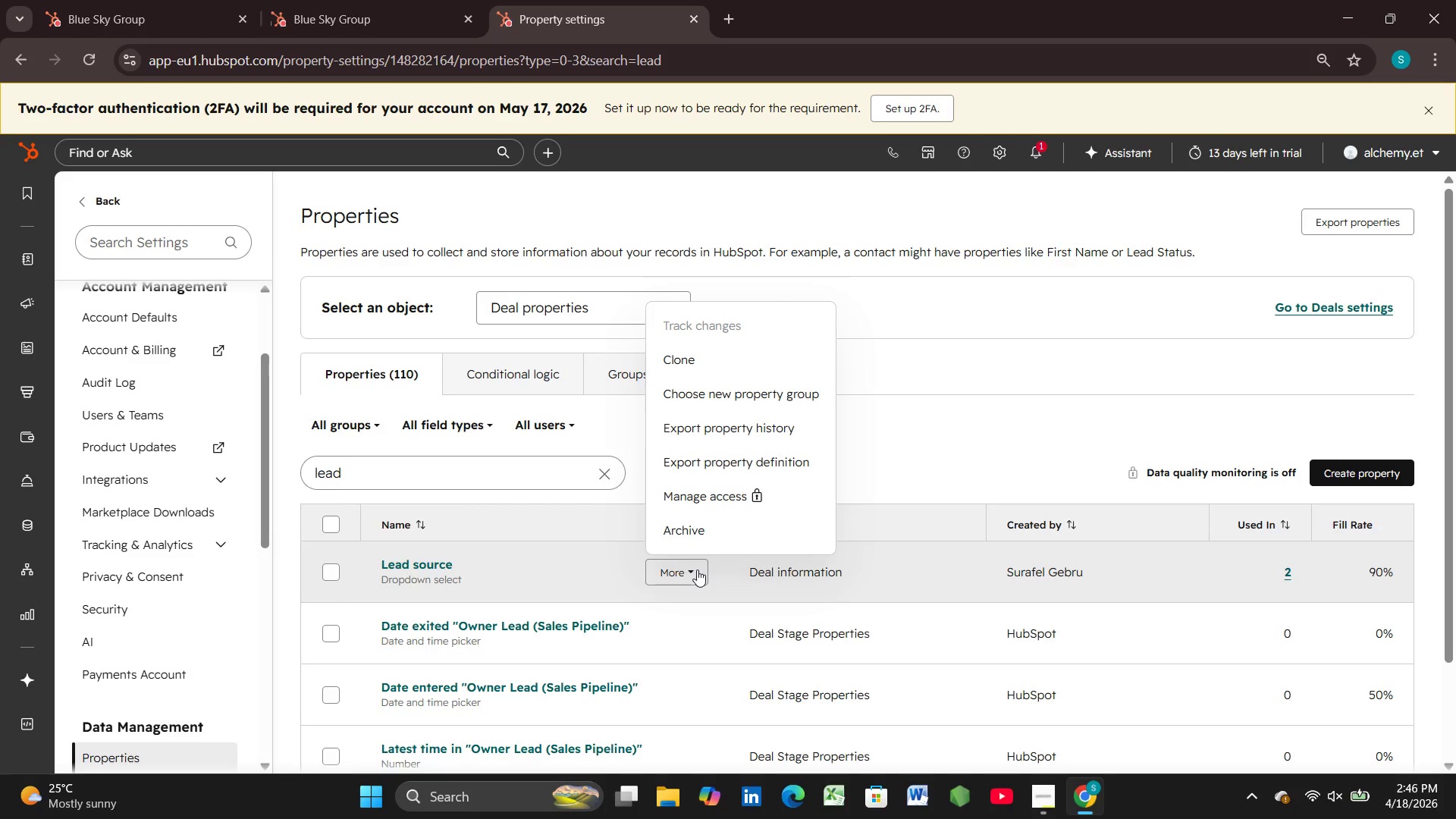 
left_click([917, 461])
 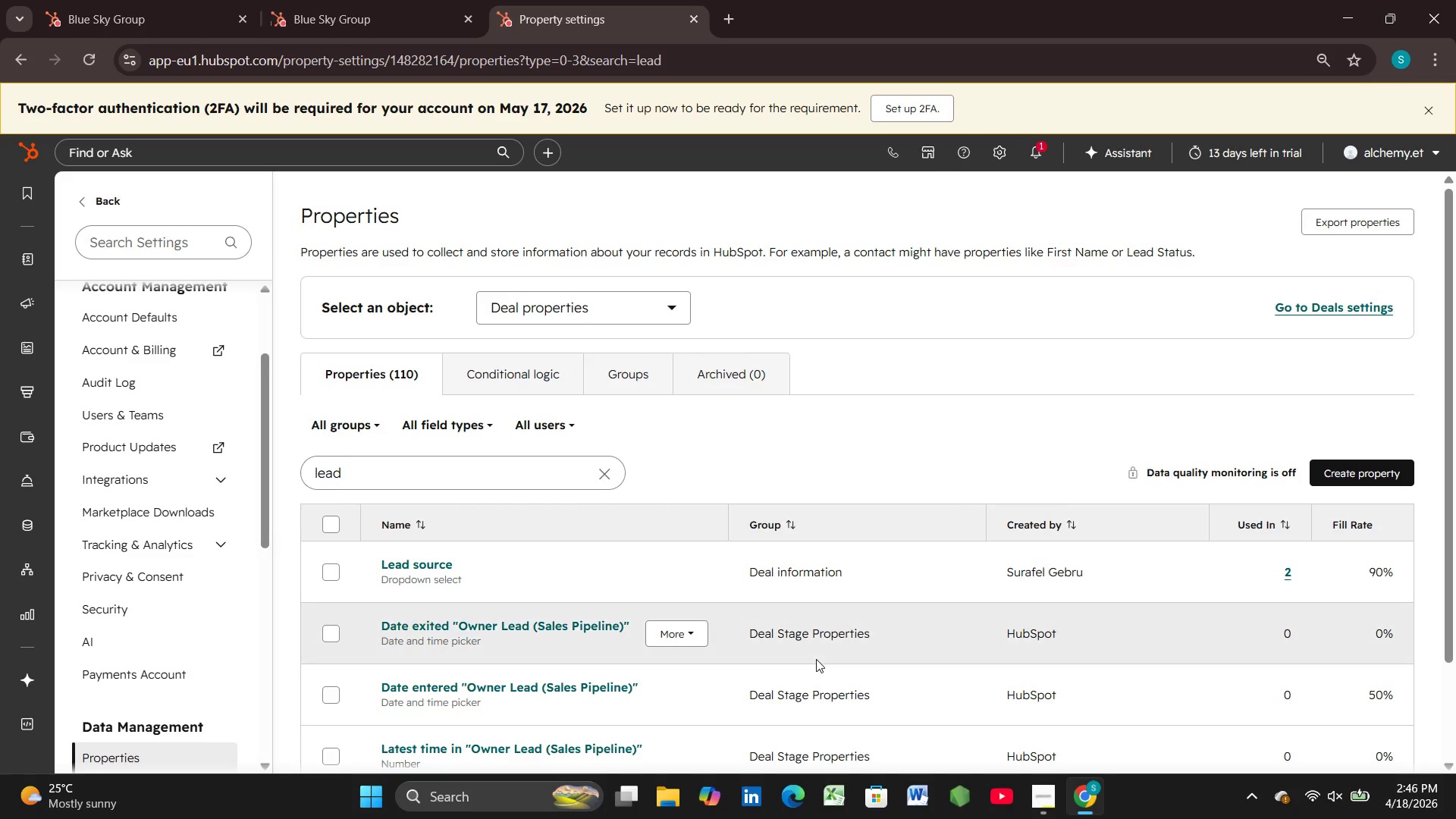 
scroll: coordinate [816, 659], scroll_direction: down, amount: 2.0
 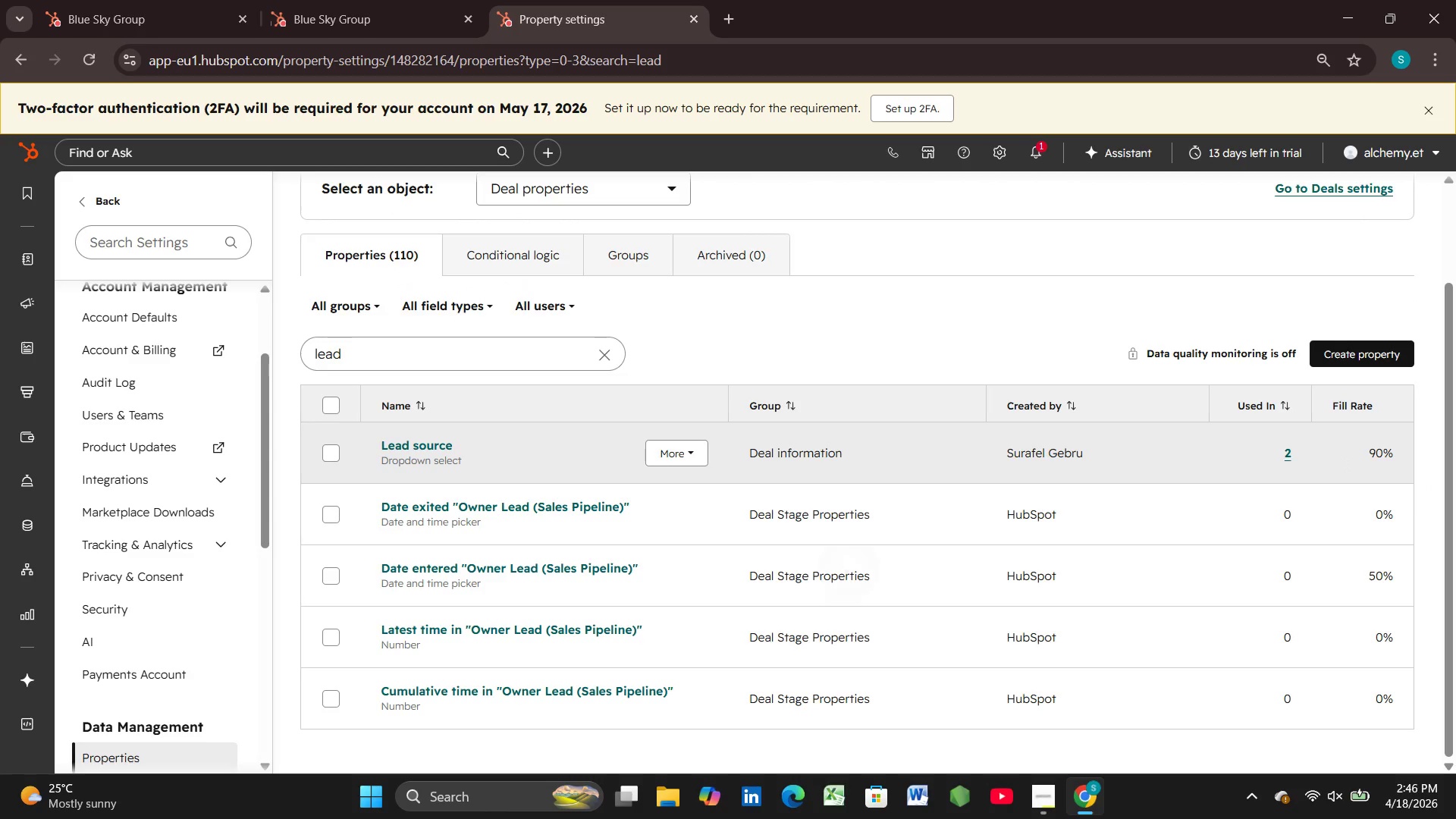 
wait(5.6)
 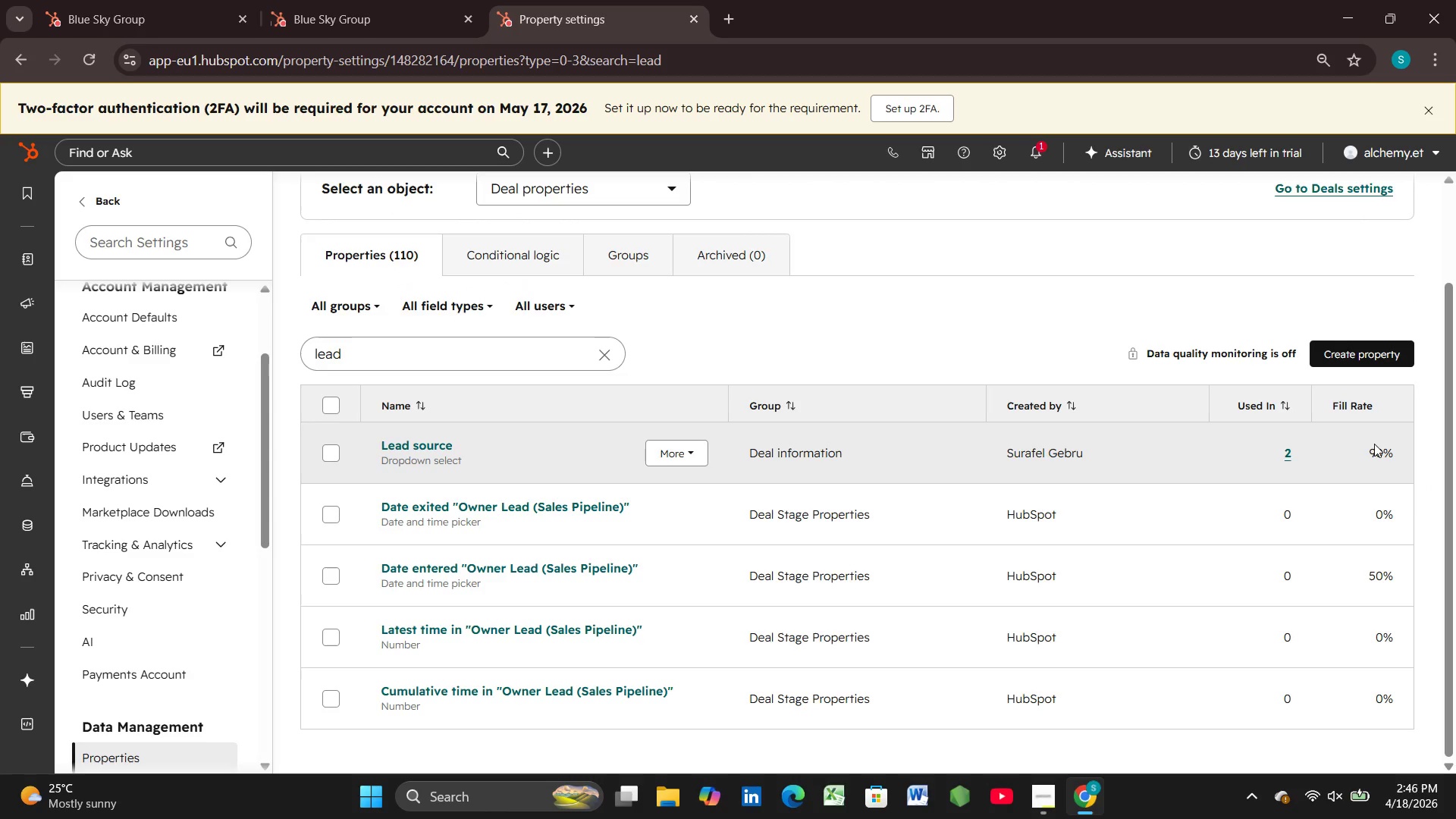 
scroll: coordinate [1298, 508], scroll_direction: down, amount: 2.0
 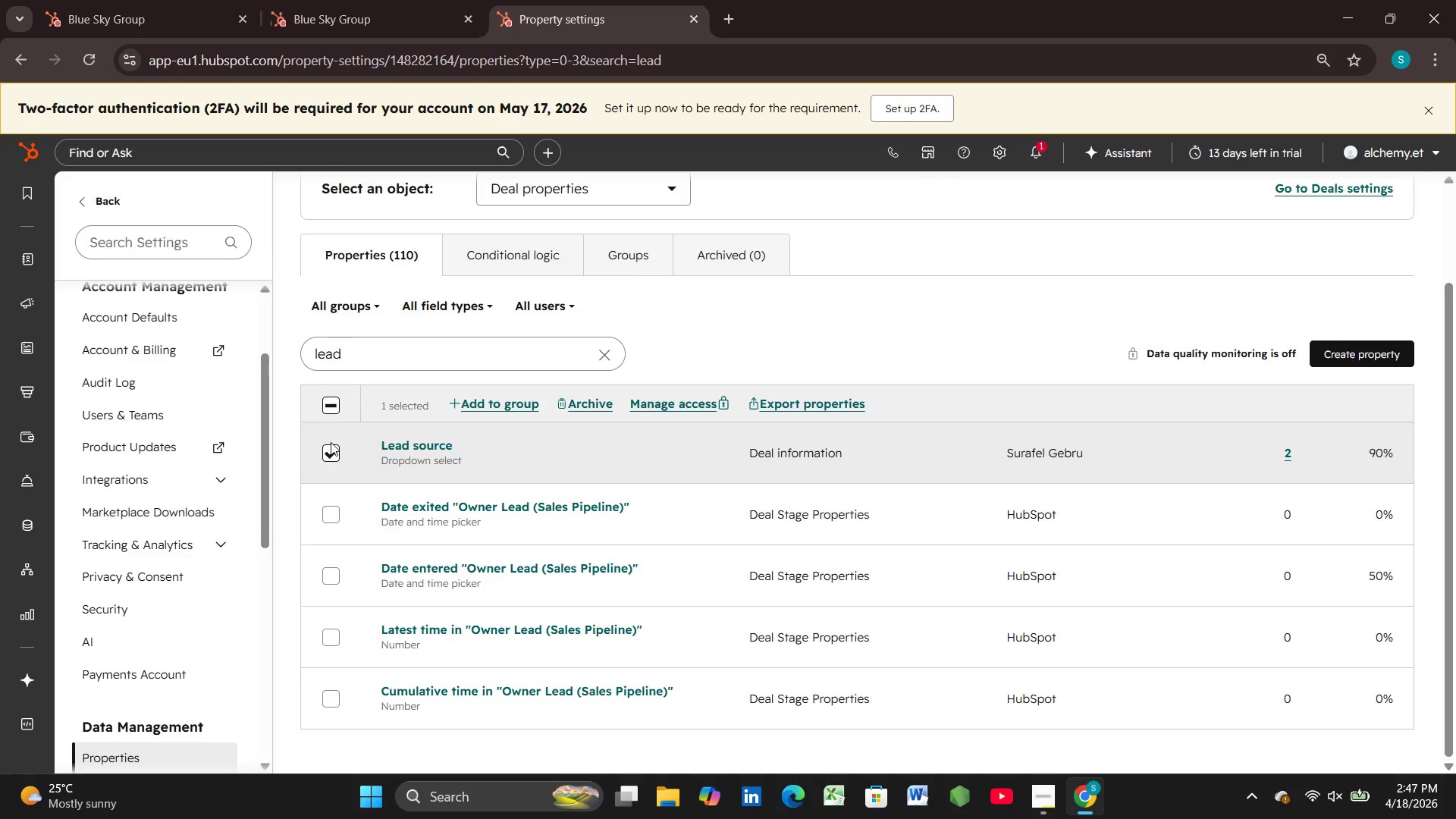 
wait(30.14)
 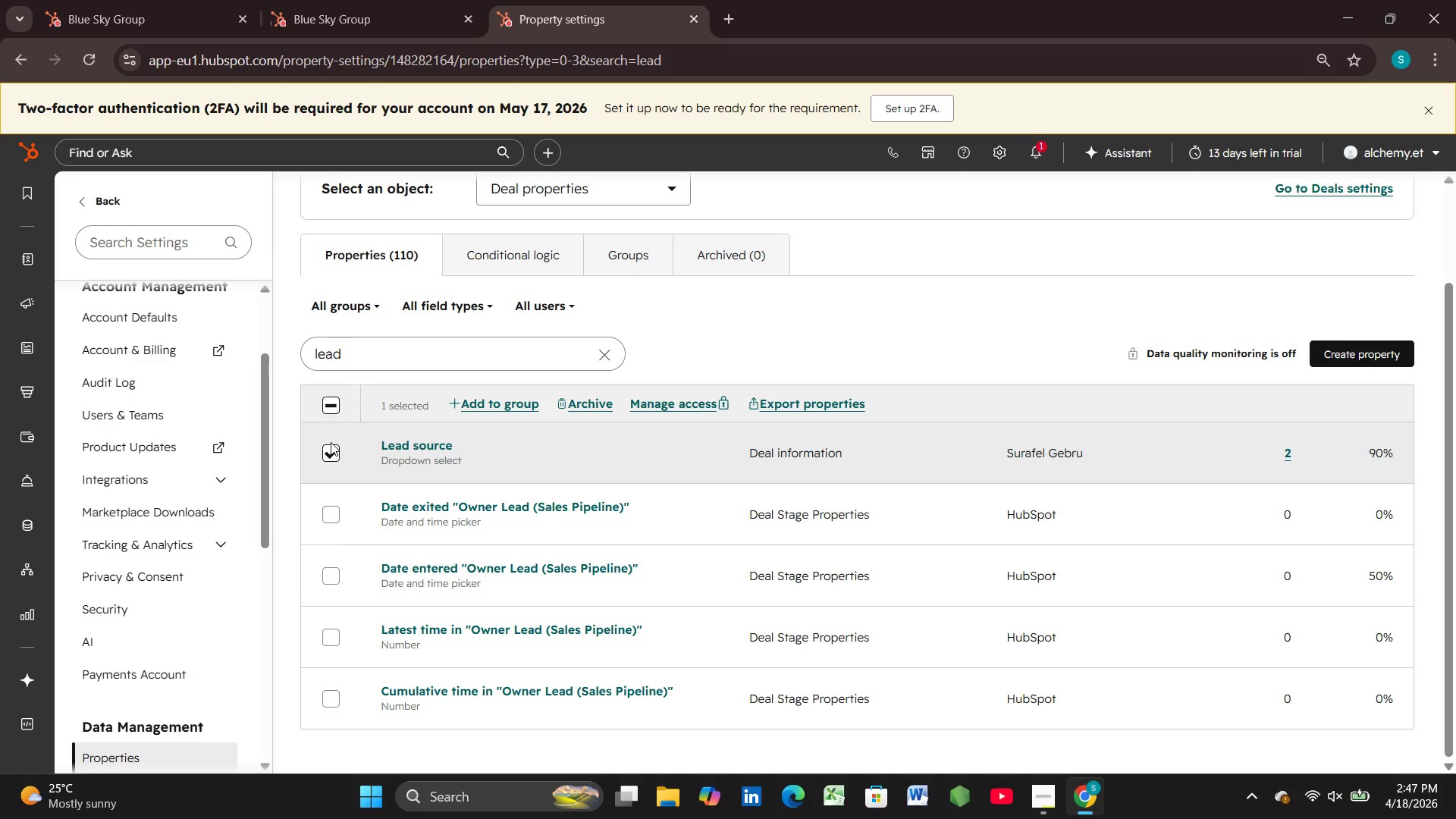 
scroll: coordinate [391, 259], scroll_direction: up, amount: 4.0
 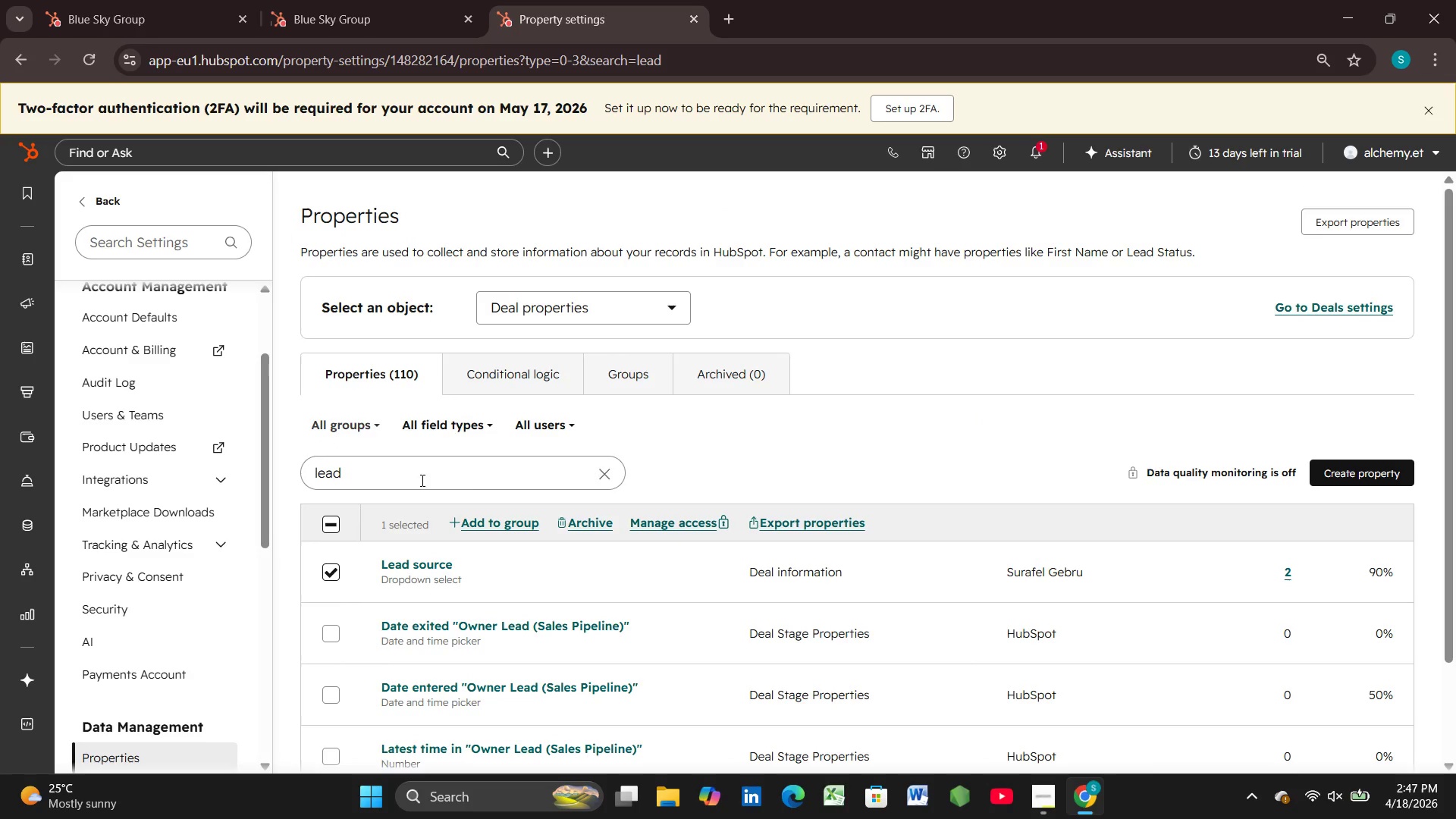 
scroll: coordinate [684, 499], scroll_direction: down, amount: 11.0
 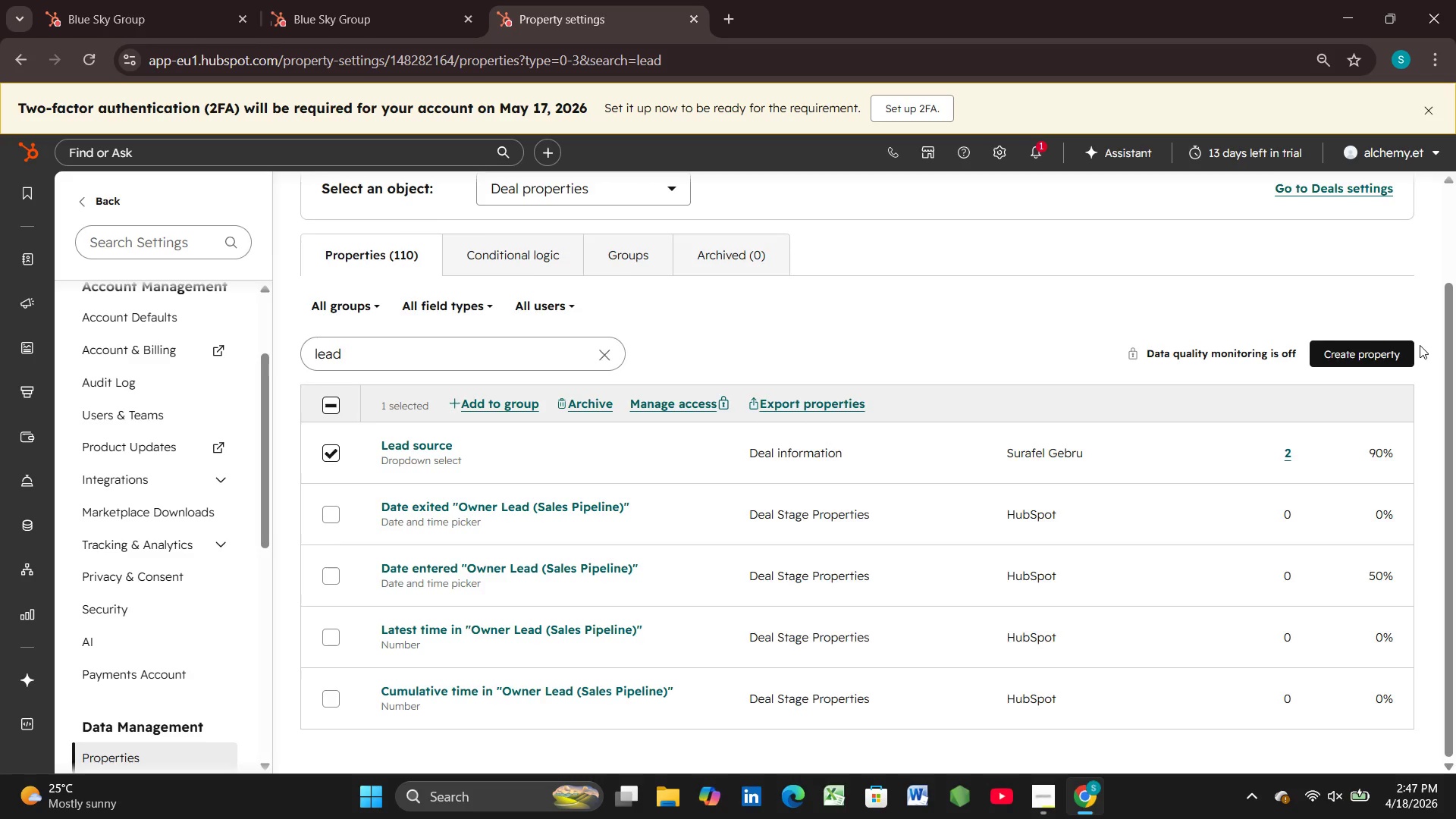 
scroll: coordinate [1418, 344], scroll_direction: up, amount: 6.0
 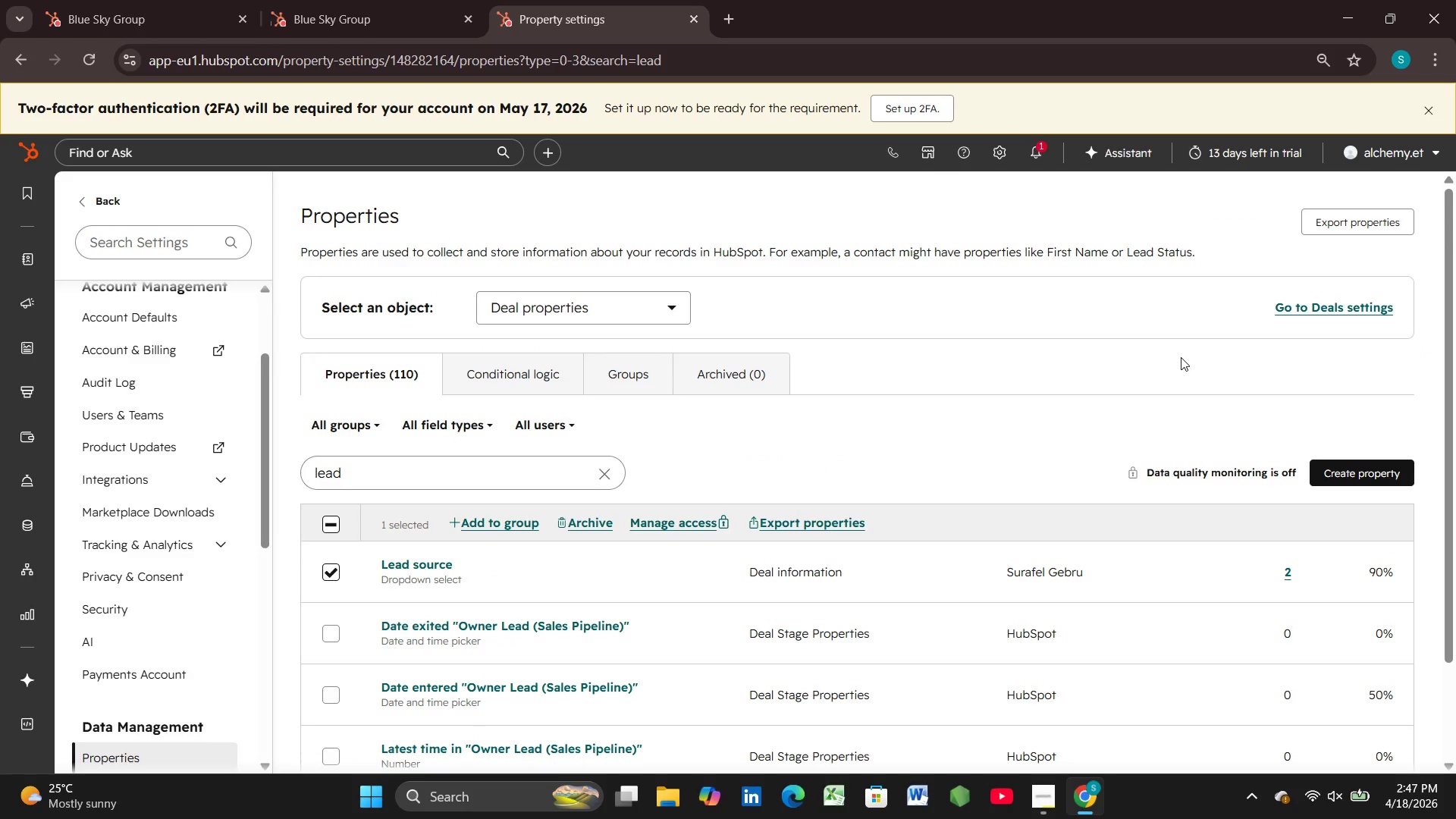 
wait(28.23)
 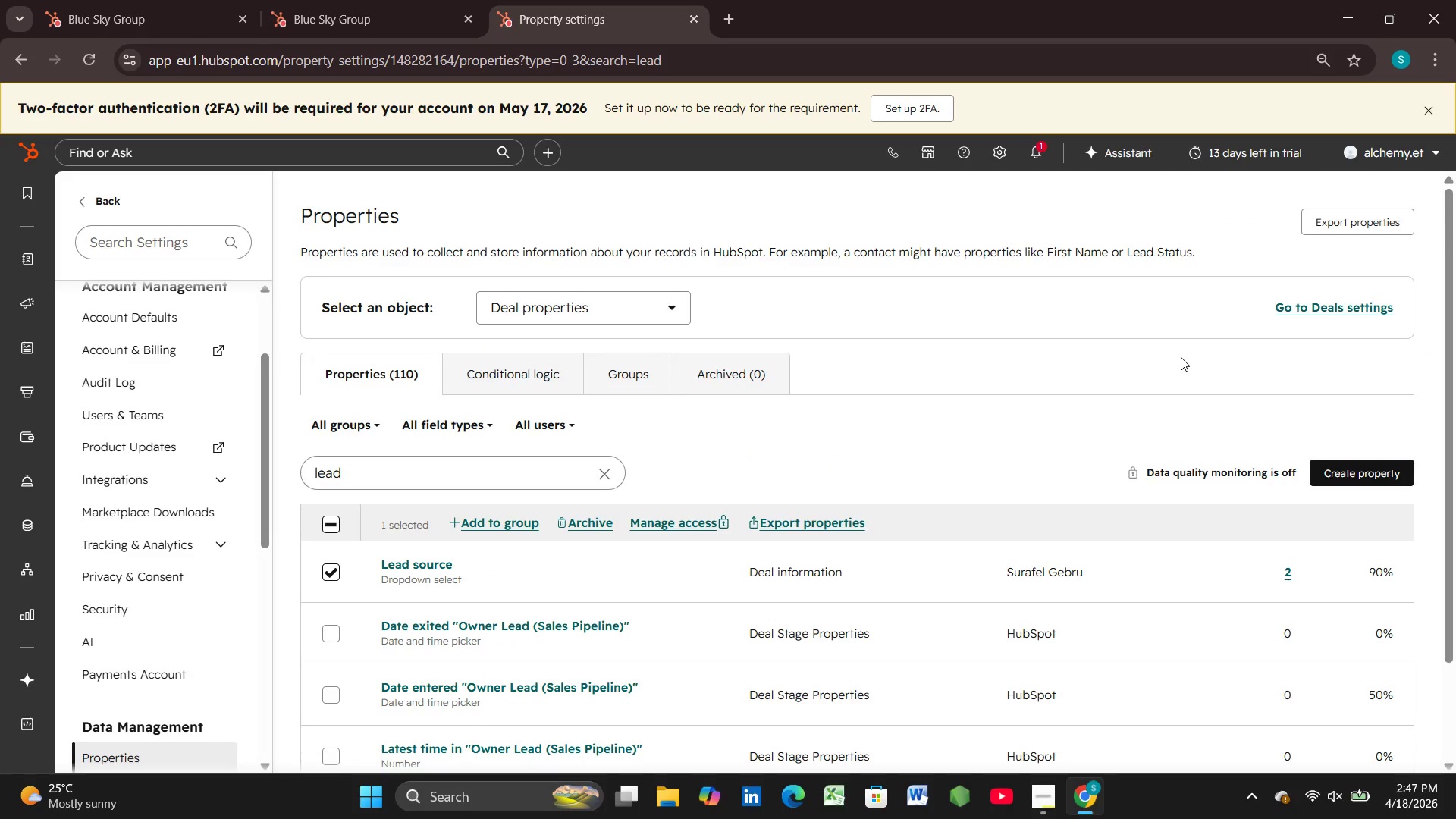 
key(Control+NumpadSubtract)
 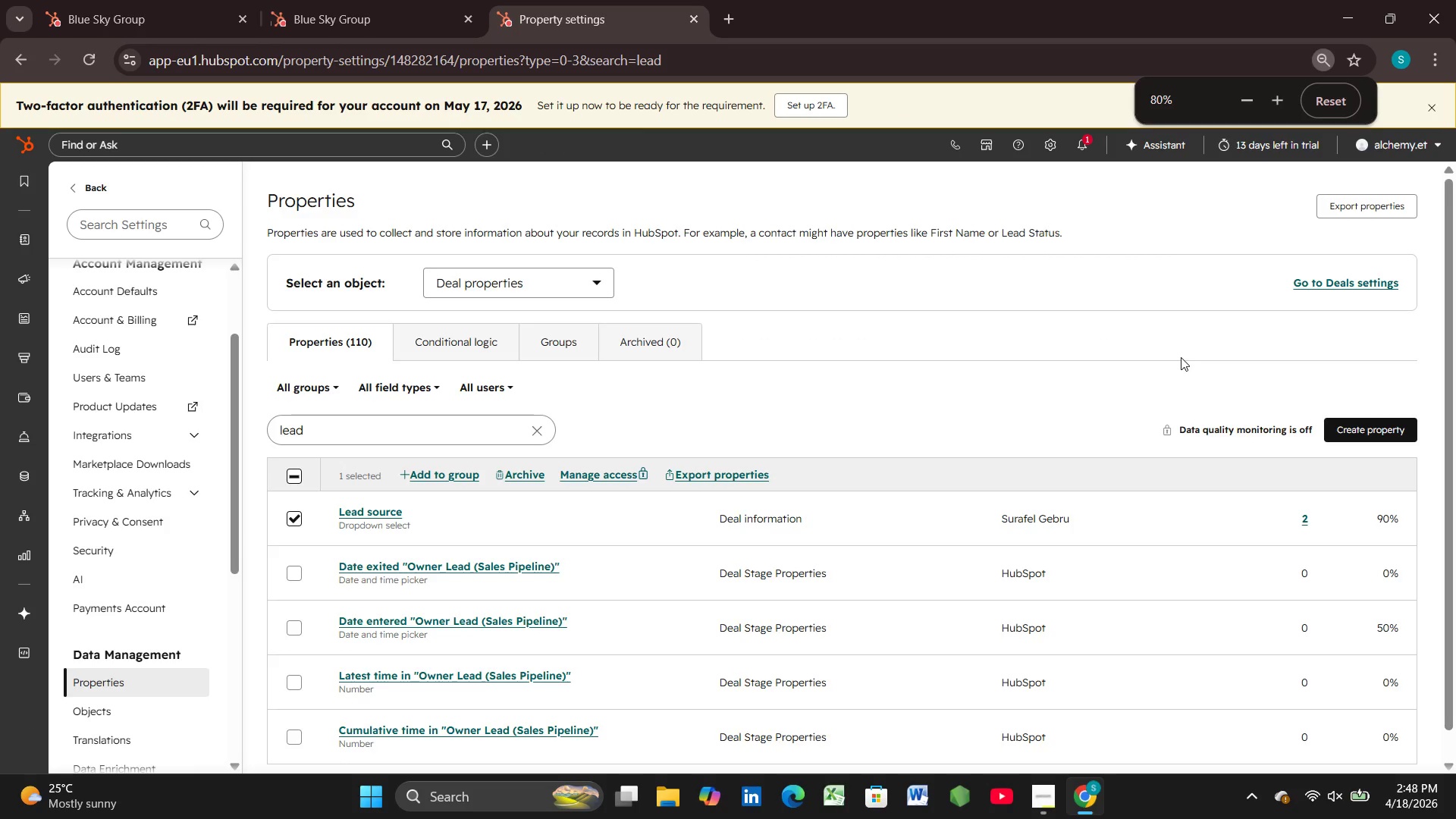 
key(Control+NumpadSubtract)
 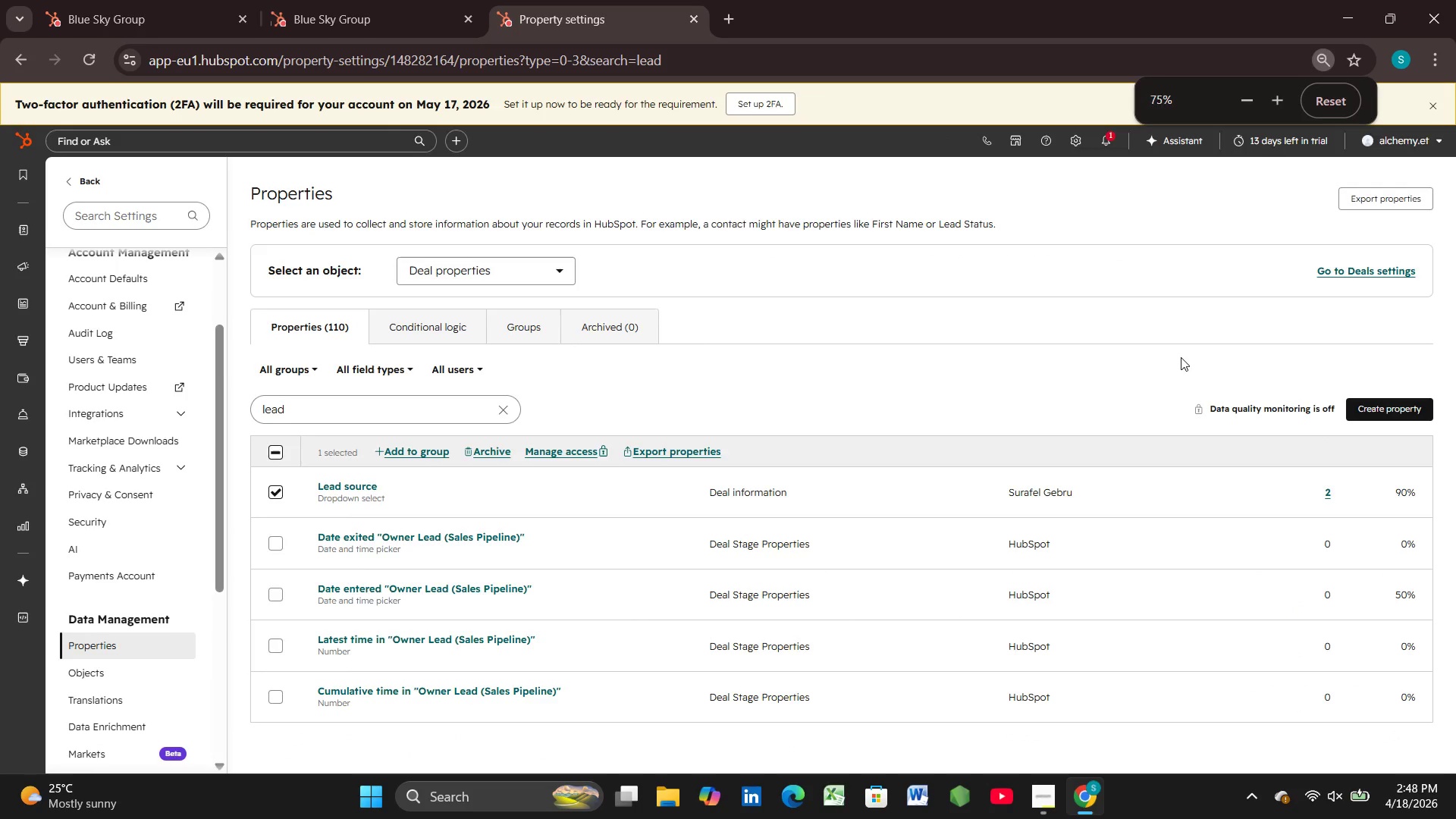 
key(Control+NumpadSubtract)
 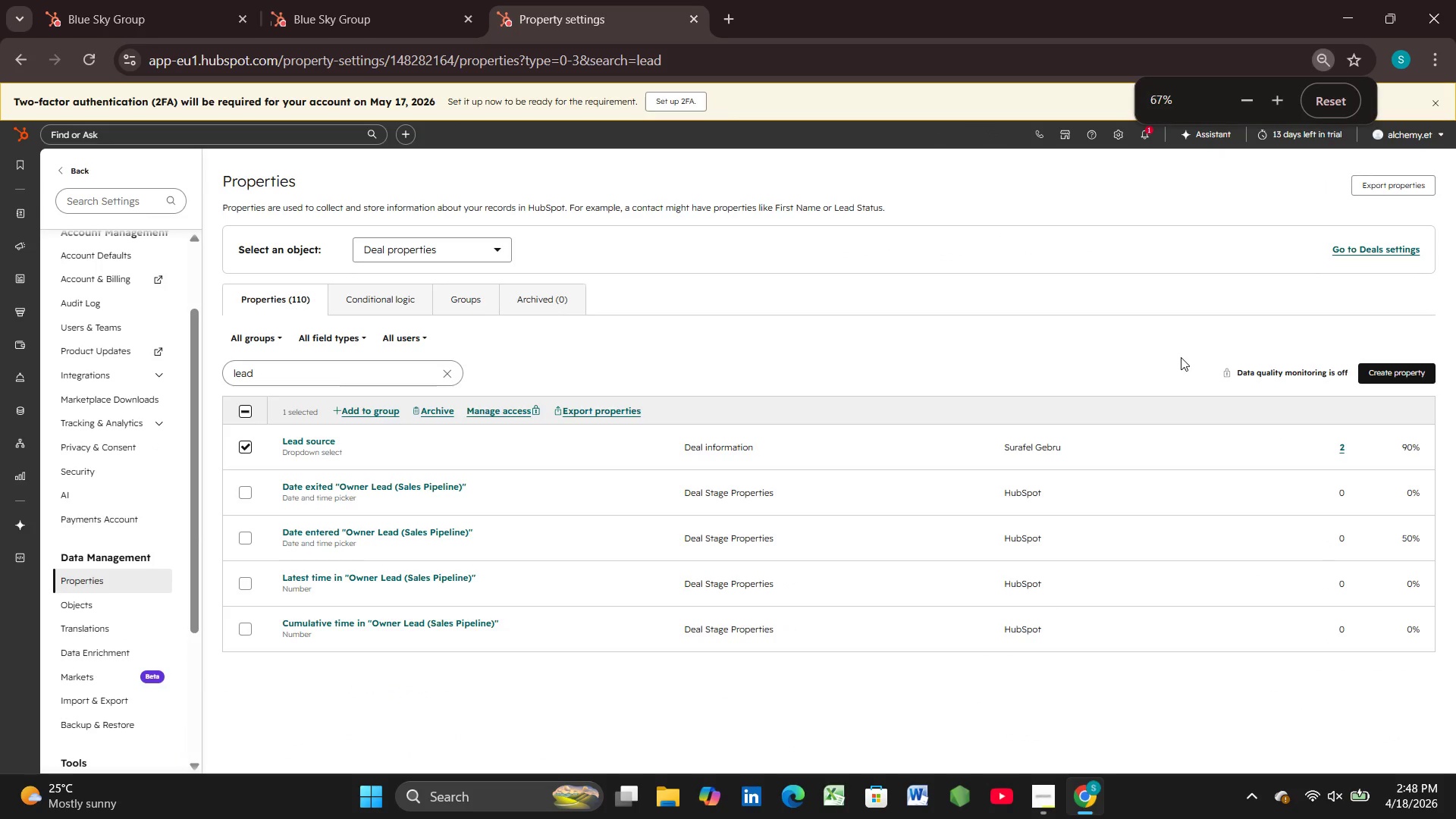 
key(Control+NumpadSubtract)
 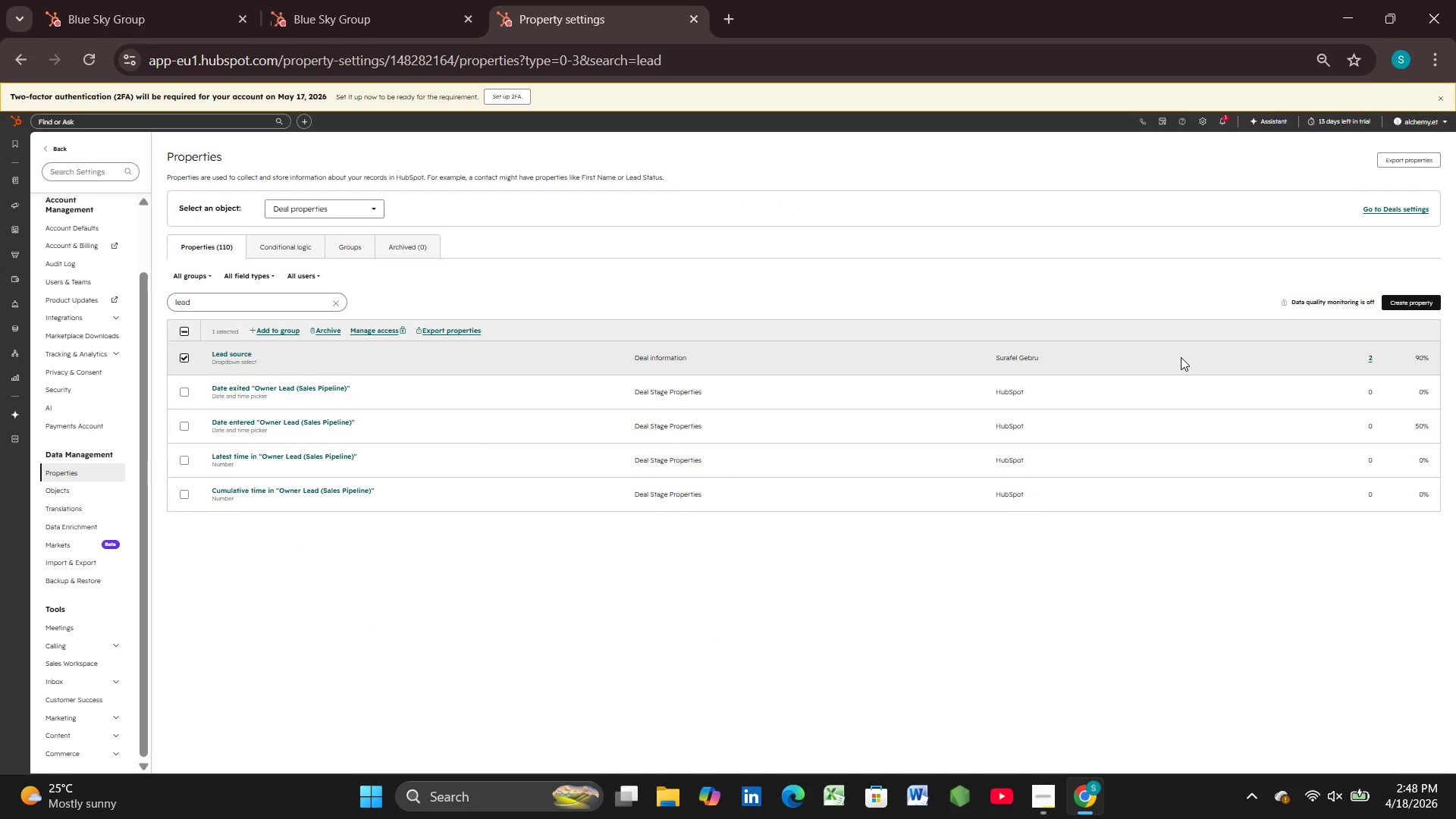 
key(Control+NumpadAdd)
 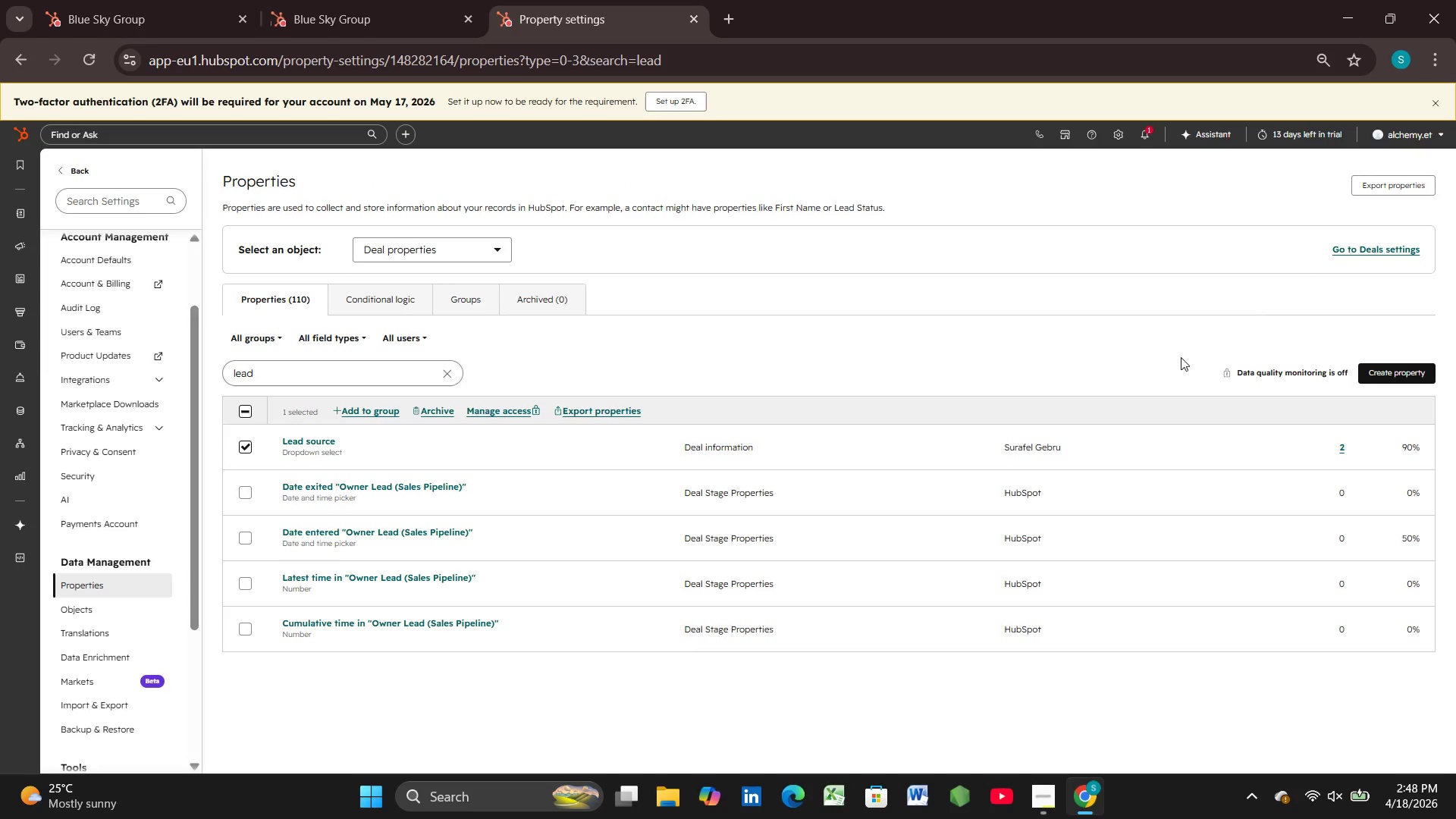 
key(Control+NumpadAdd)
 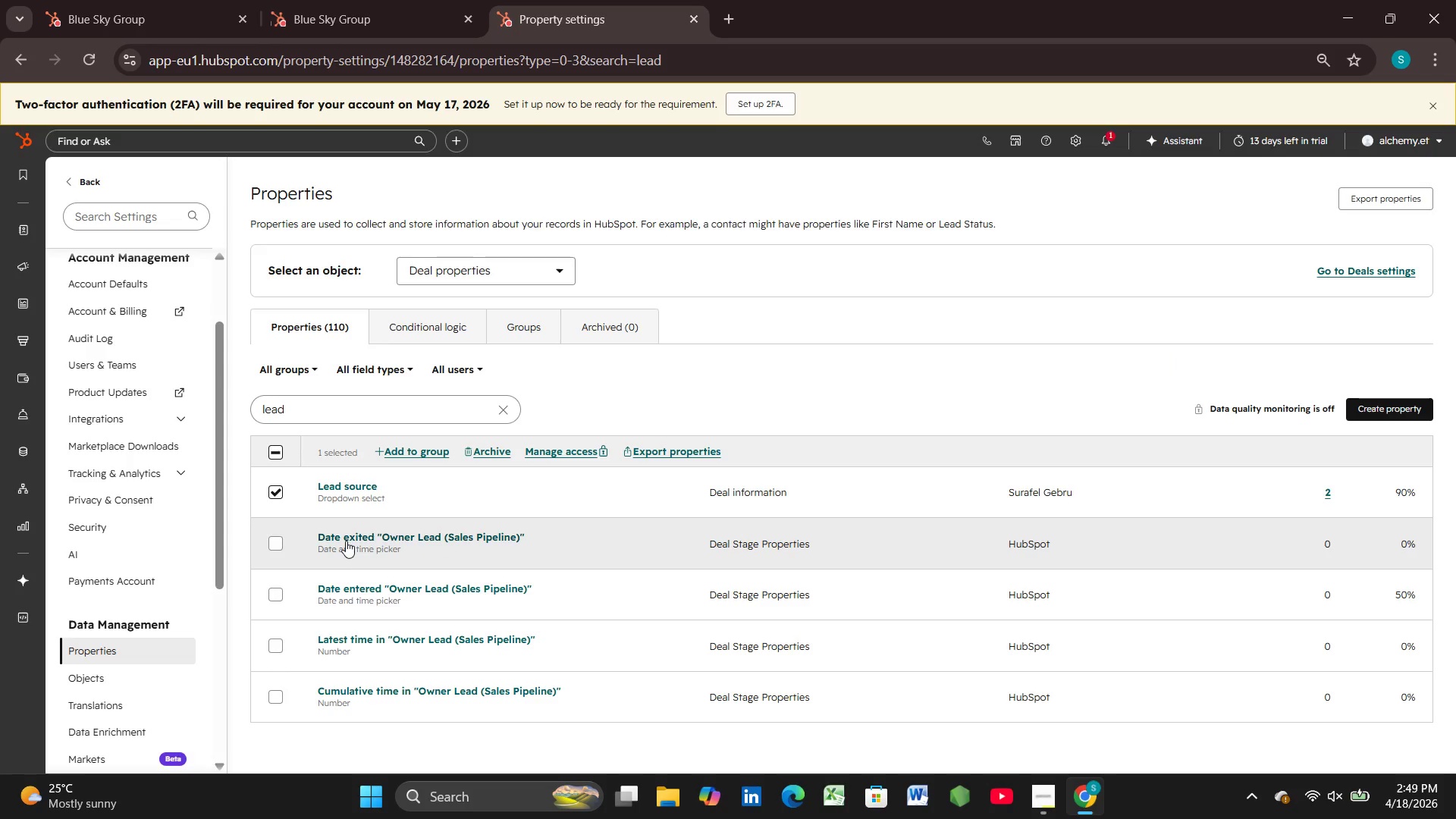 
wait(78.66)
 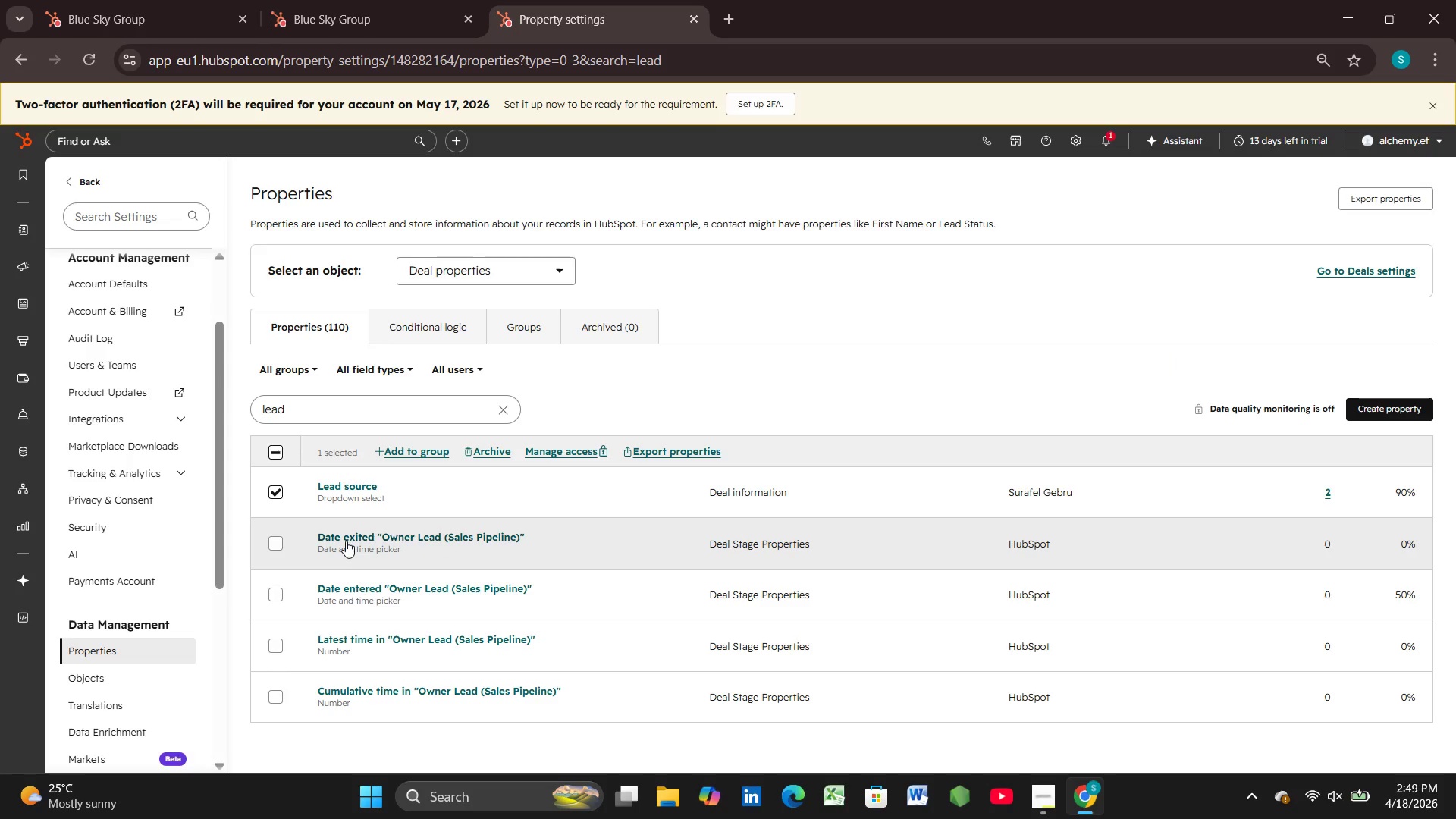 
left_click_drag(start_coordinate=[481, 482], to_coordinate=[476, 482])
 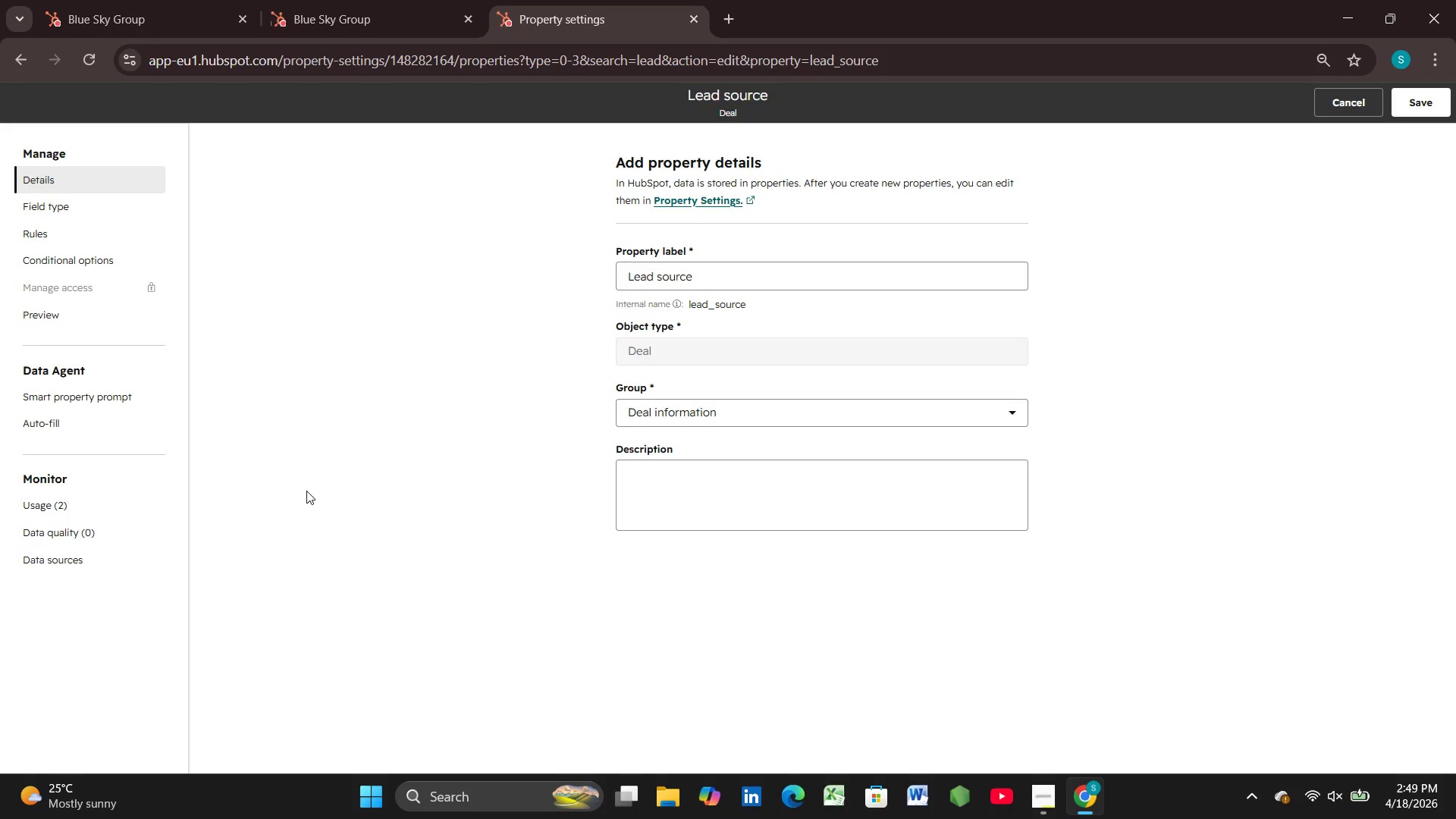 
wait(9.98)
 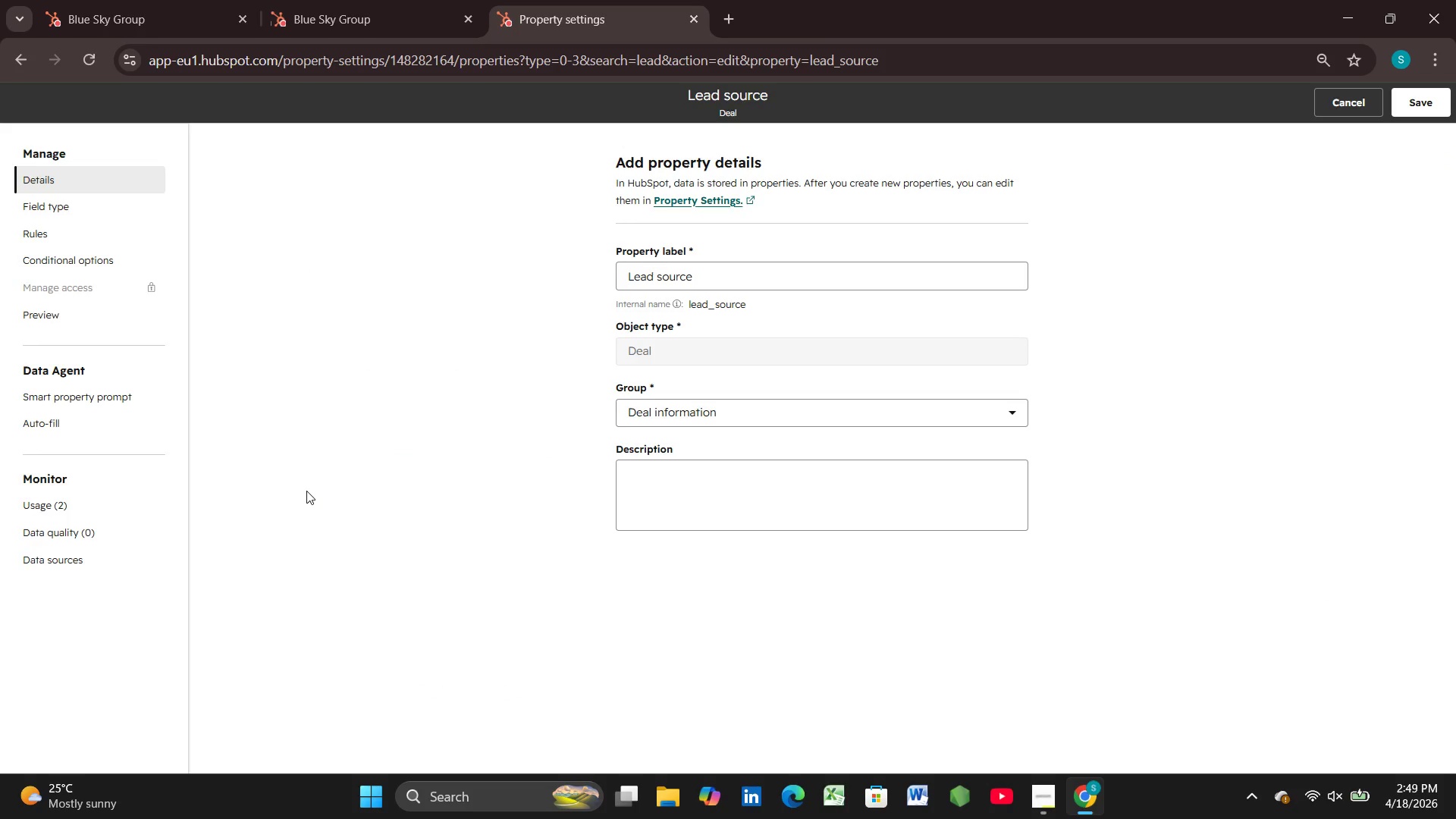 
left_click([10, 64])
 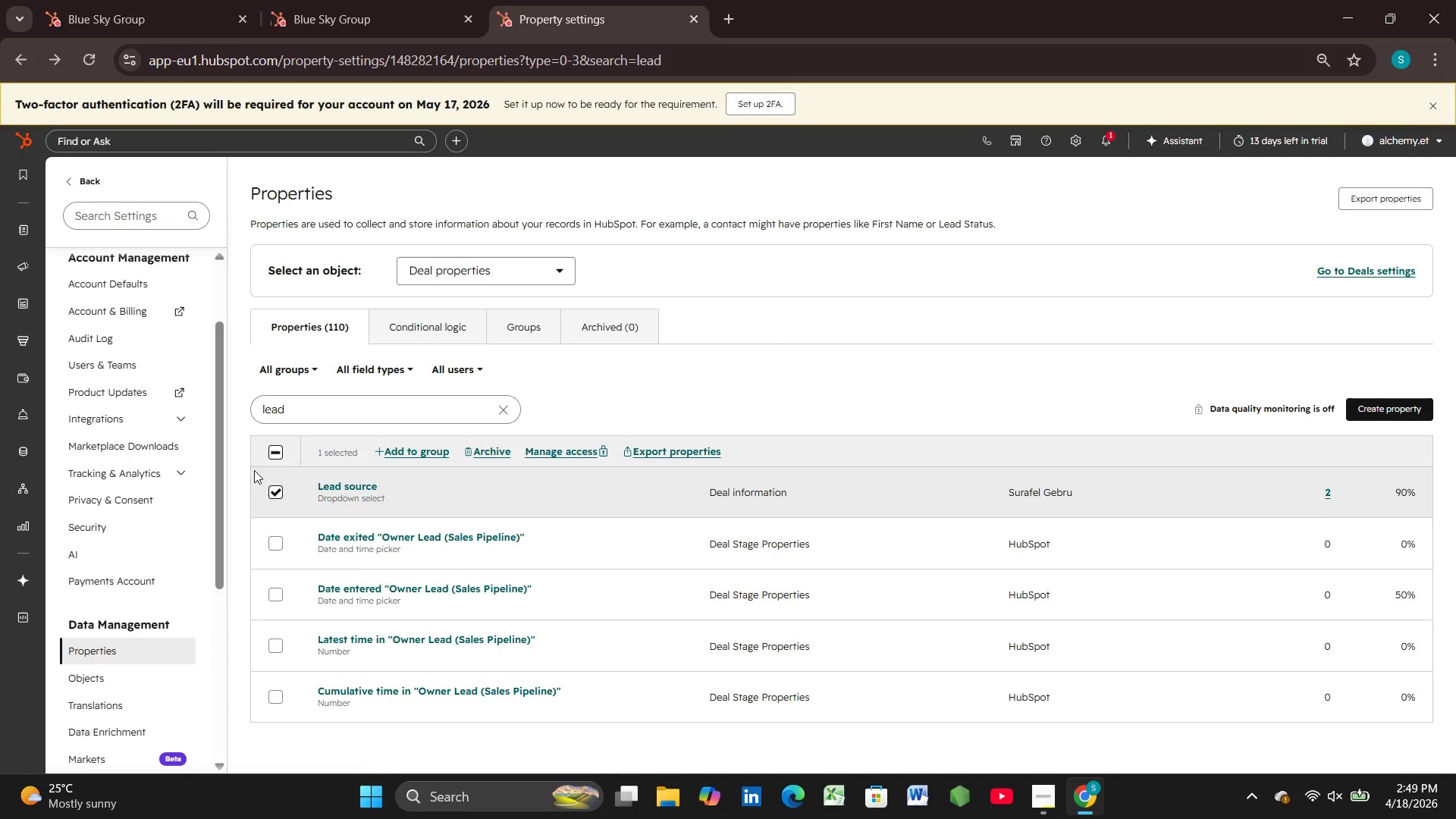 
left_click([271, 488])
 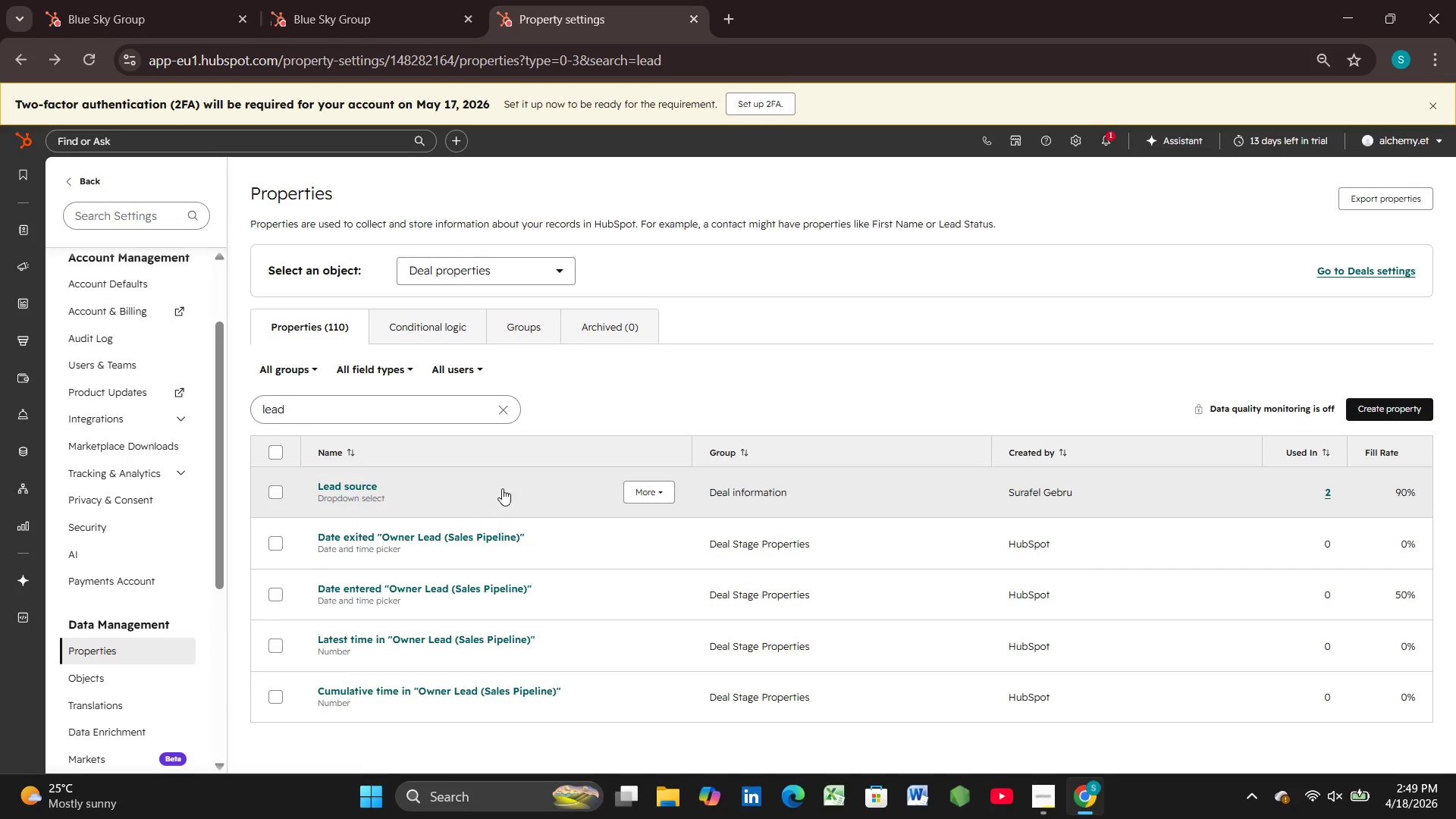 
mouse_move([667, 524])
 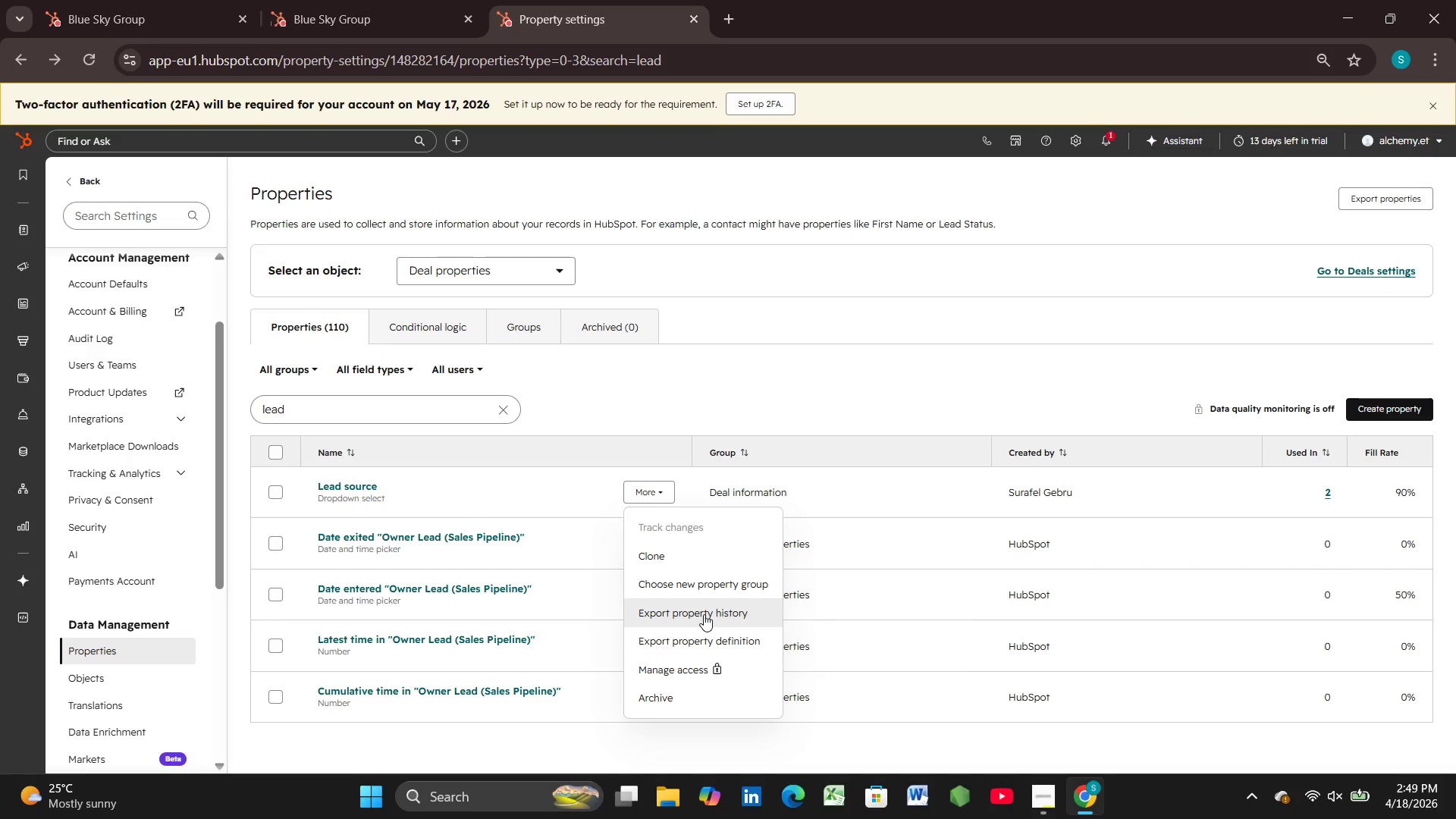 
wait(5.99)
 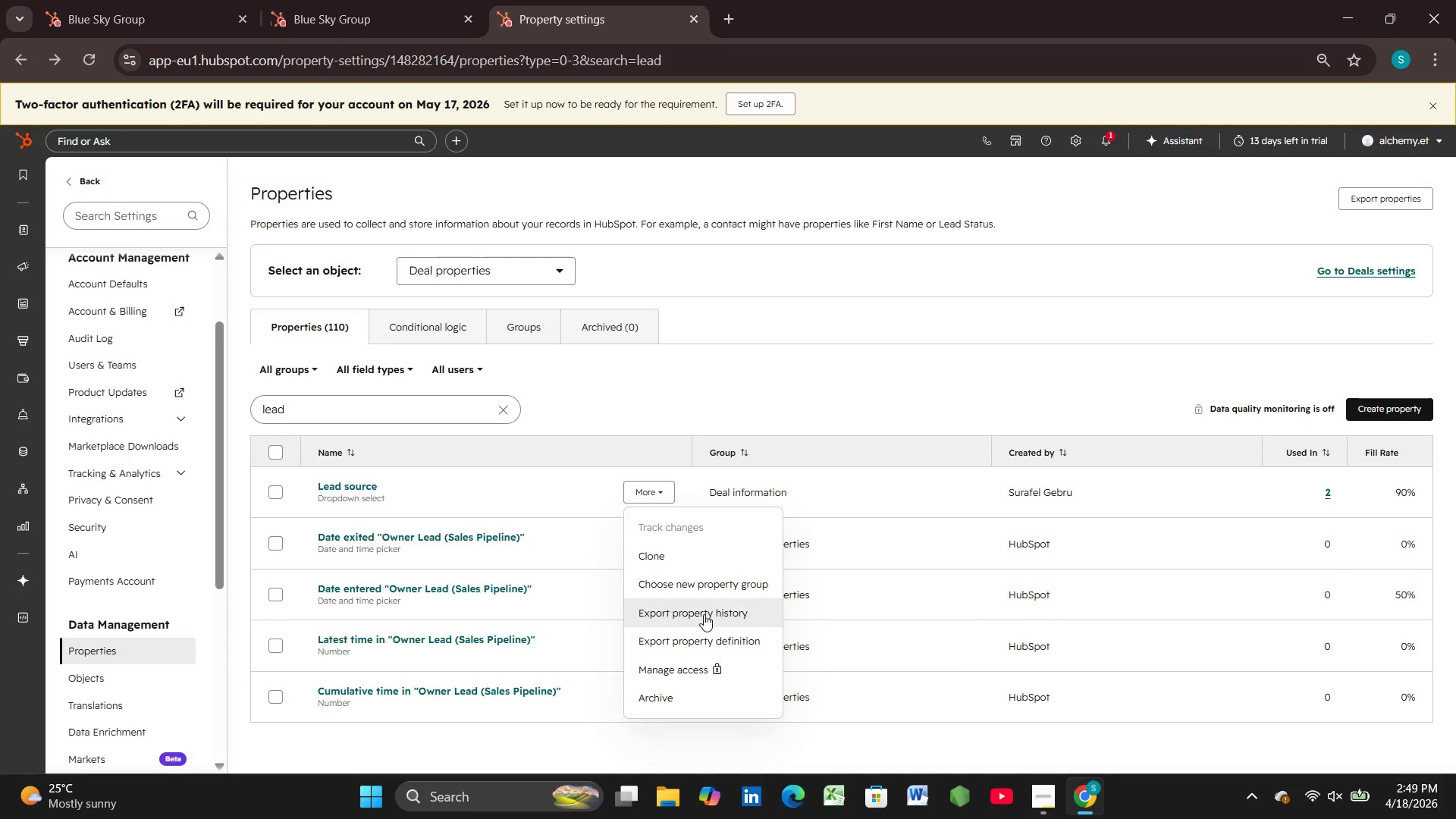 
mouse_move([714, 687])
 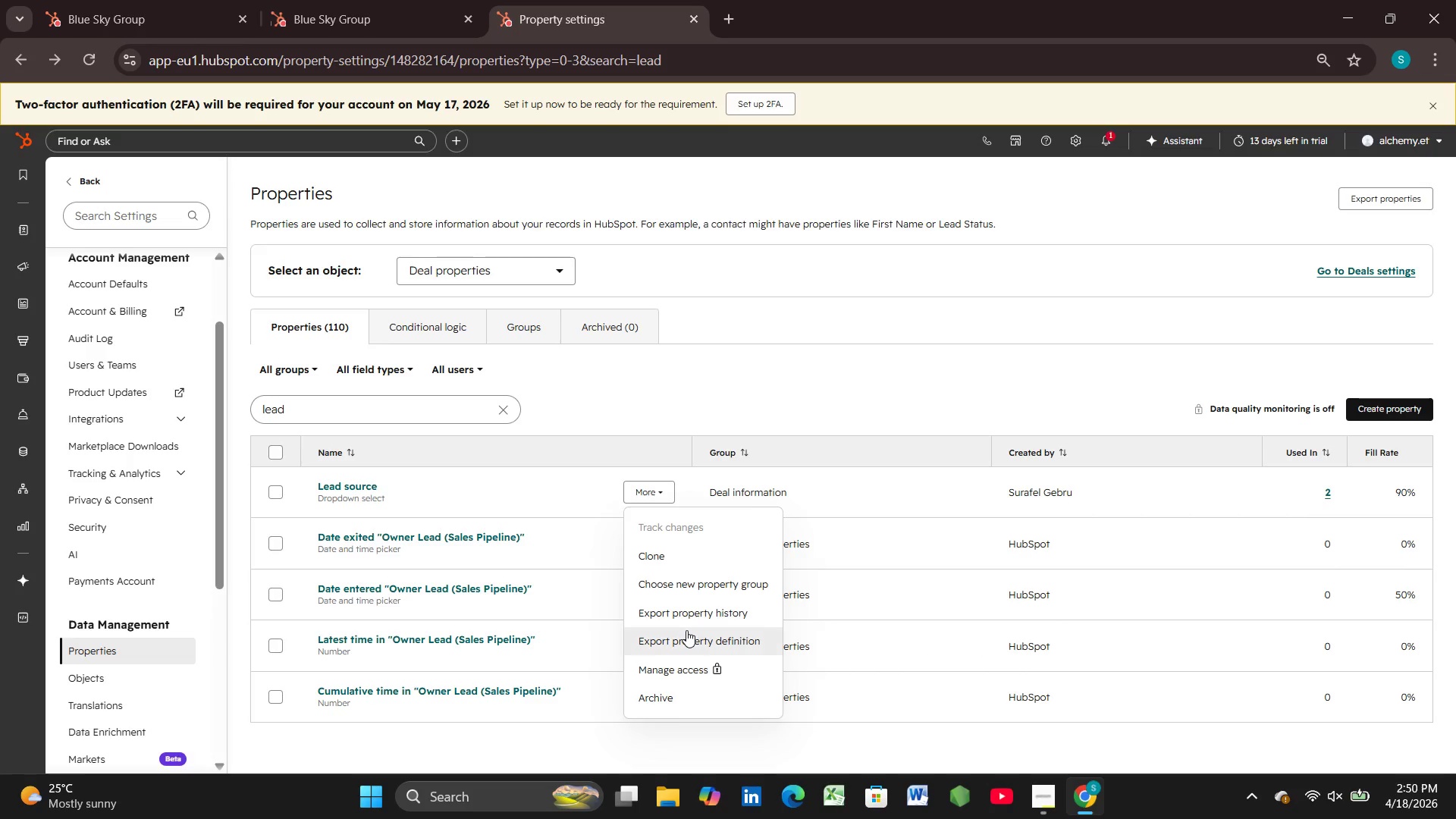 
scroll: coordinate [685, 625], scroll_direction: down, amount: 2.0
 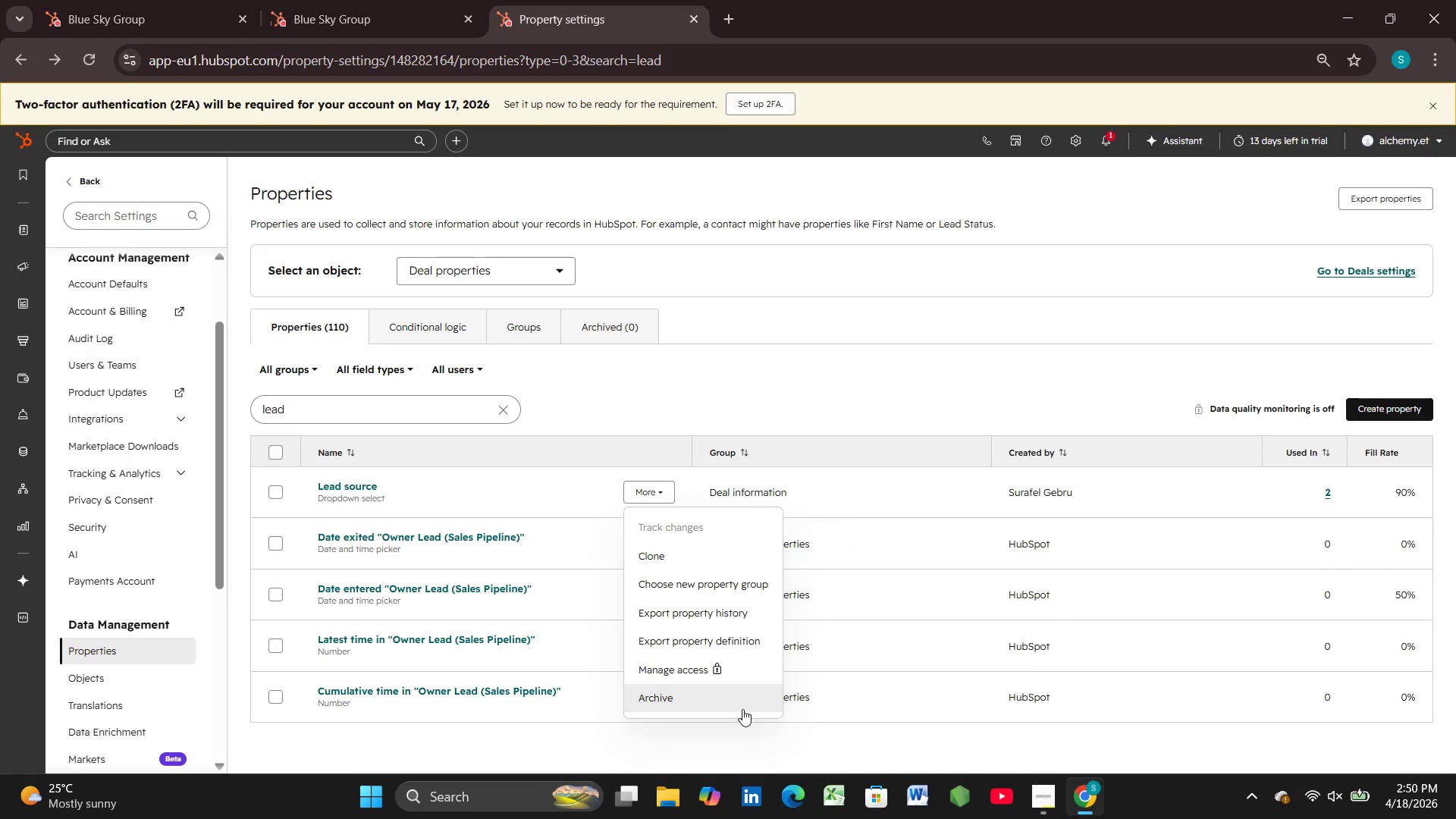 
wait(17.61)
 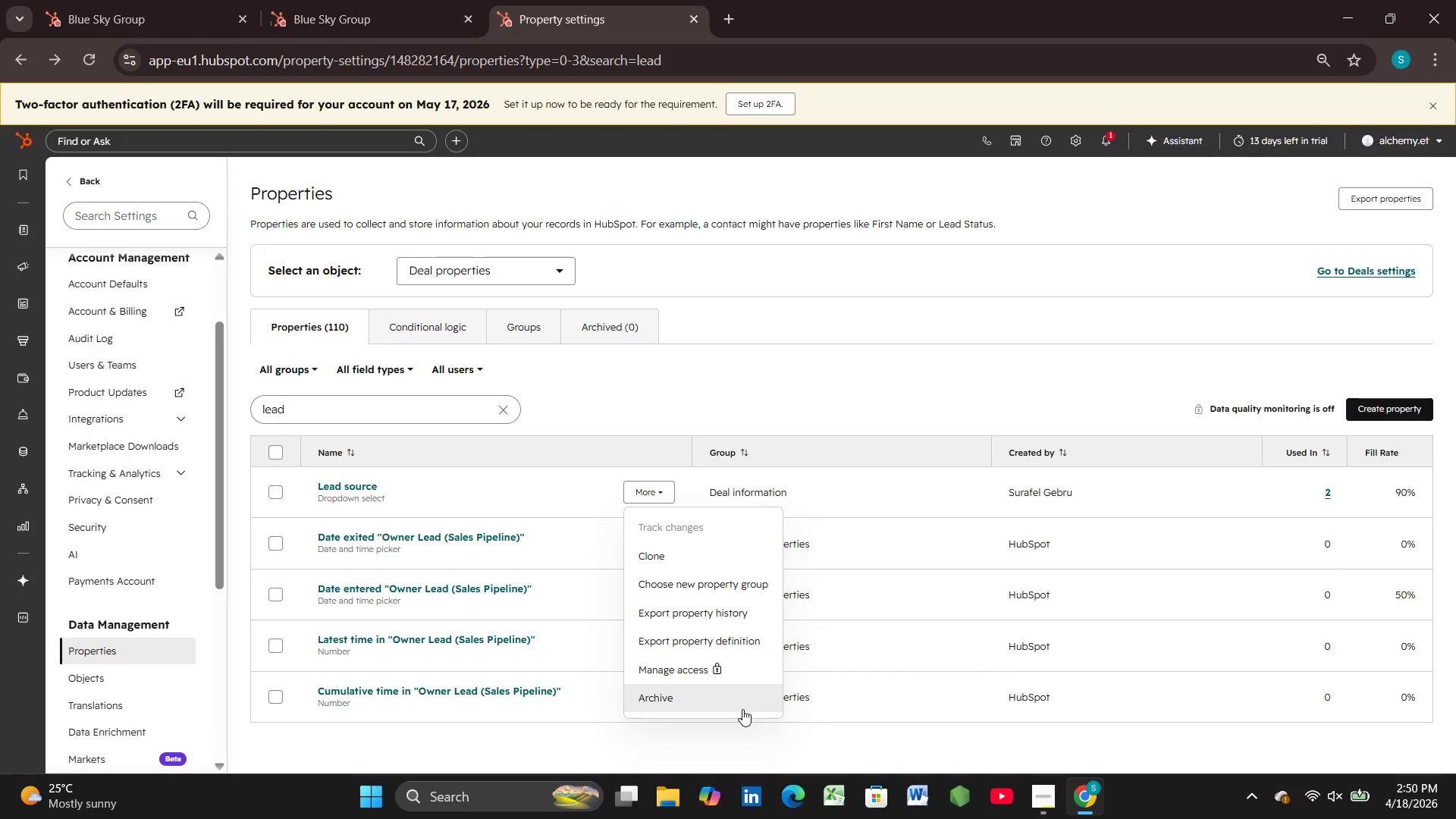 
key(Control+0)
 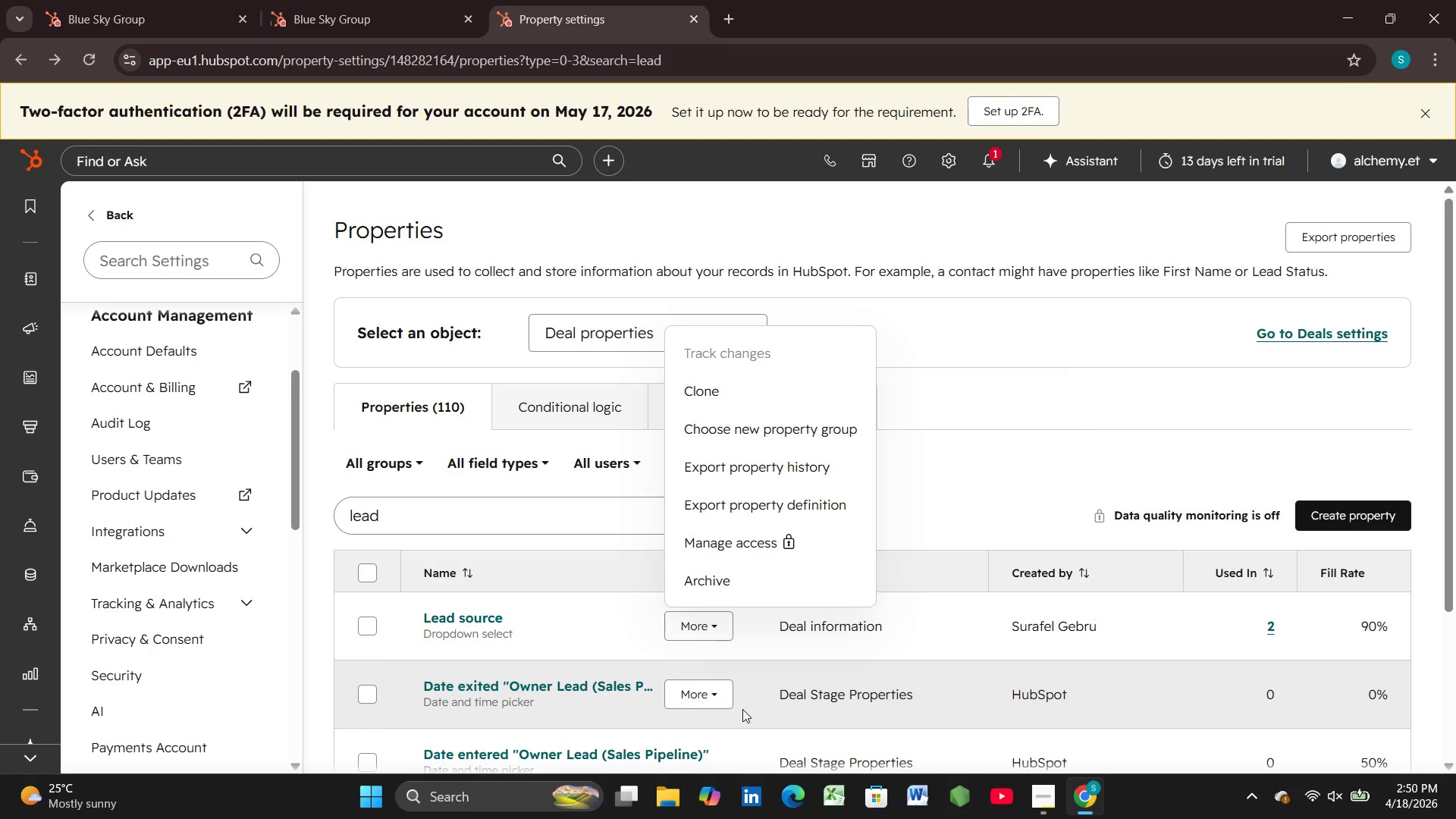 
scroll: coordinate [516, 563], scroll_direction: down, amount: 8.0
 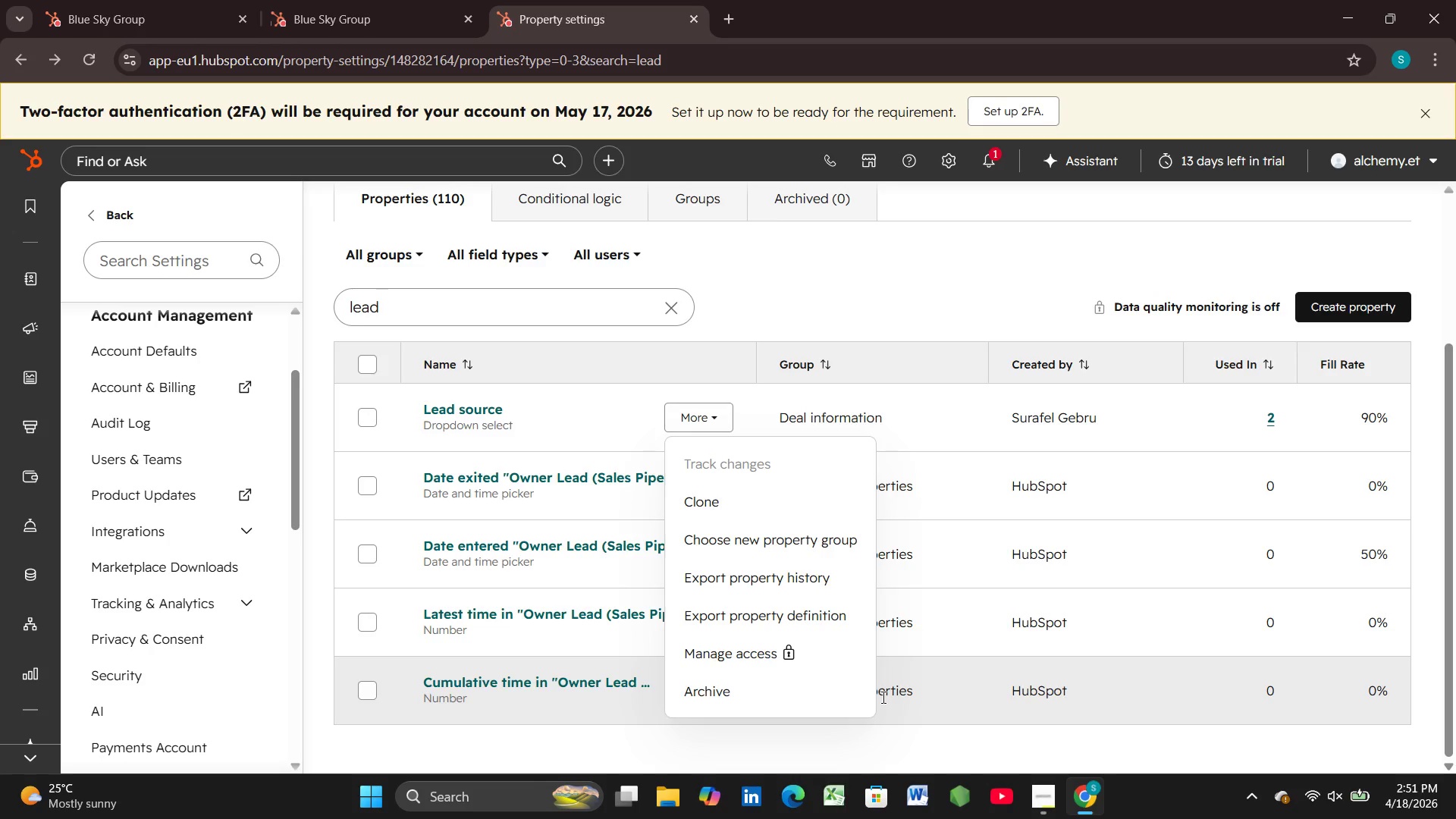 
wait(44.26)
 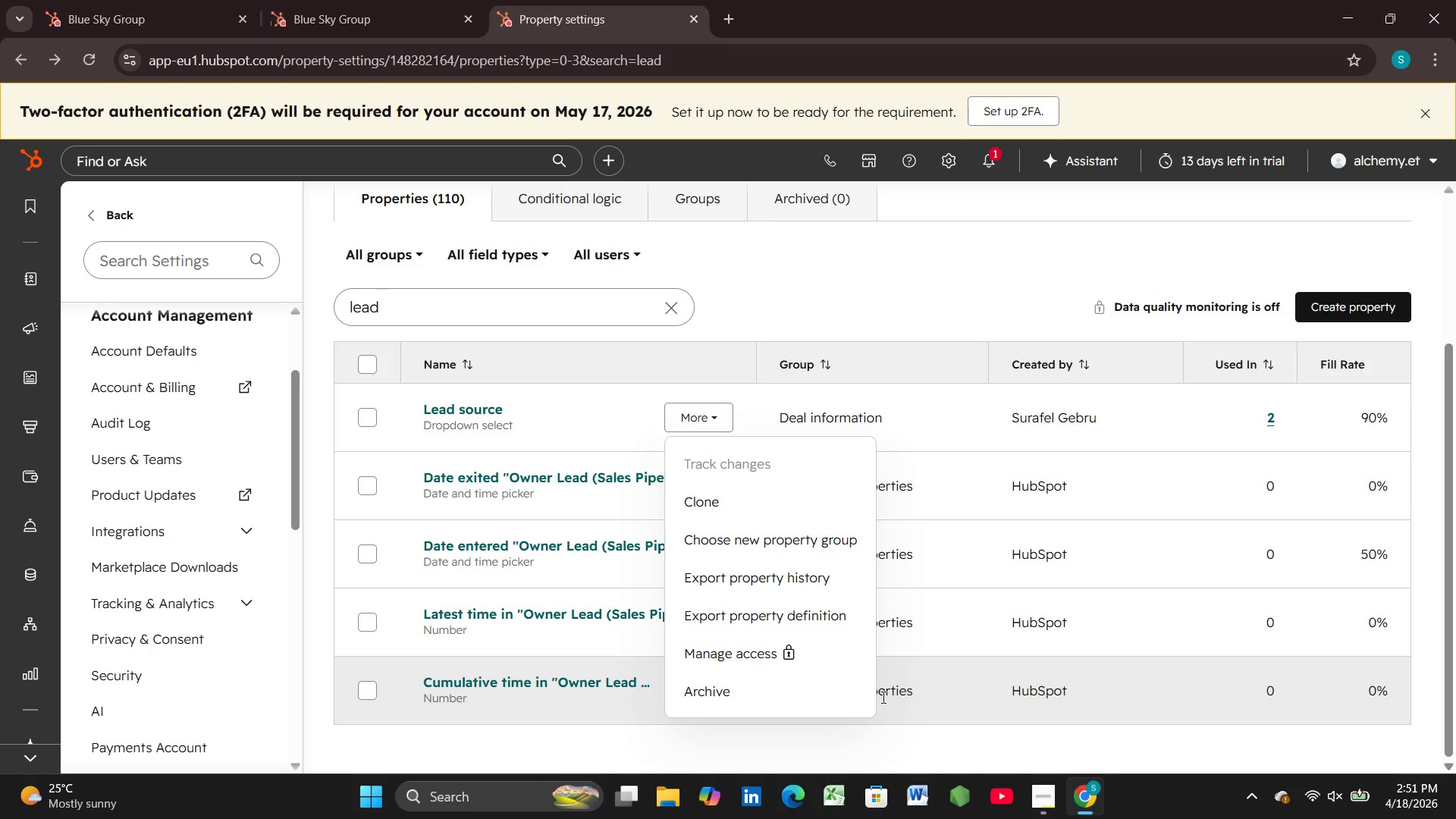 
left_click([526, 431])
 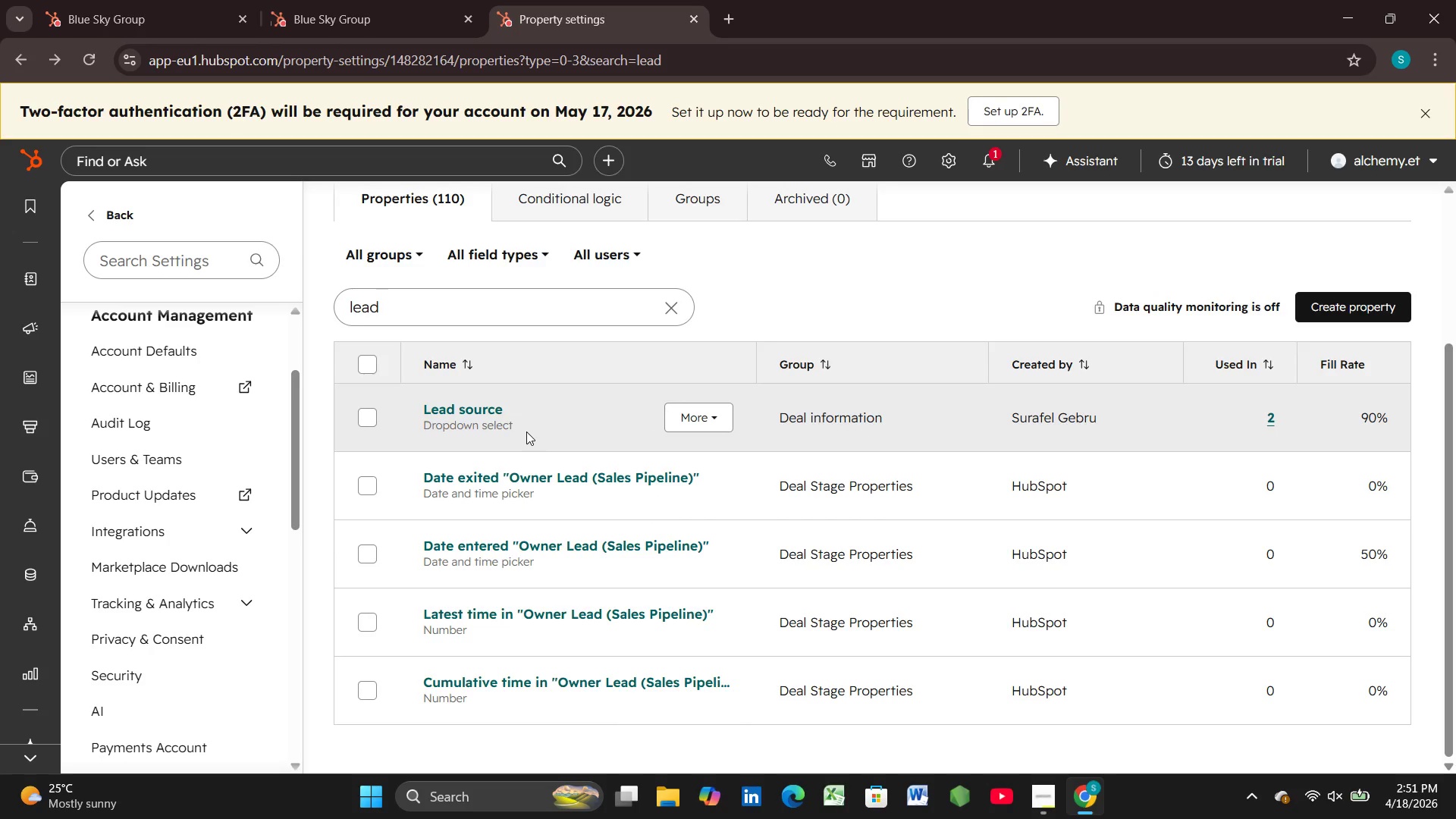 
left_click([496, 405])
 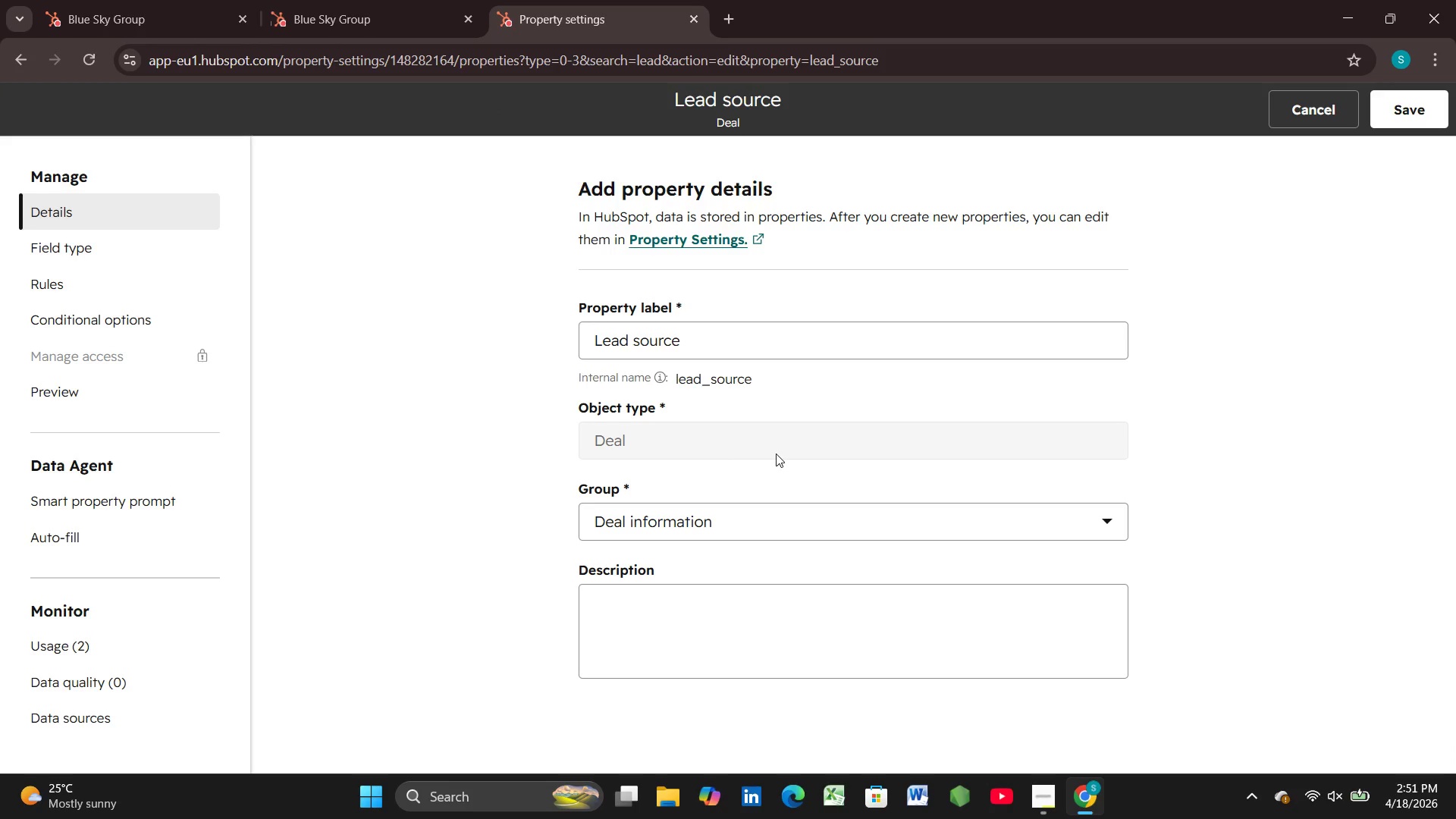 
wait(43.56)
 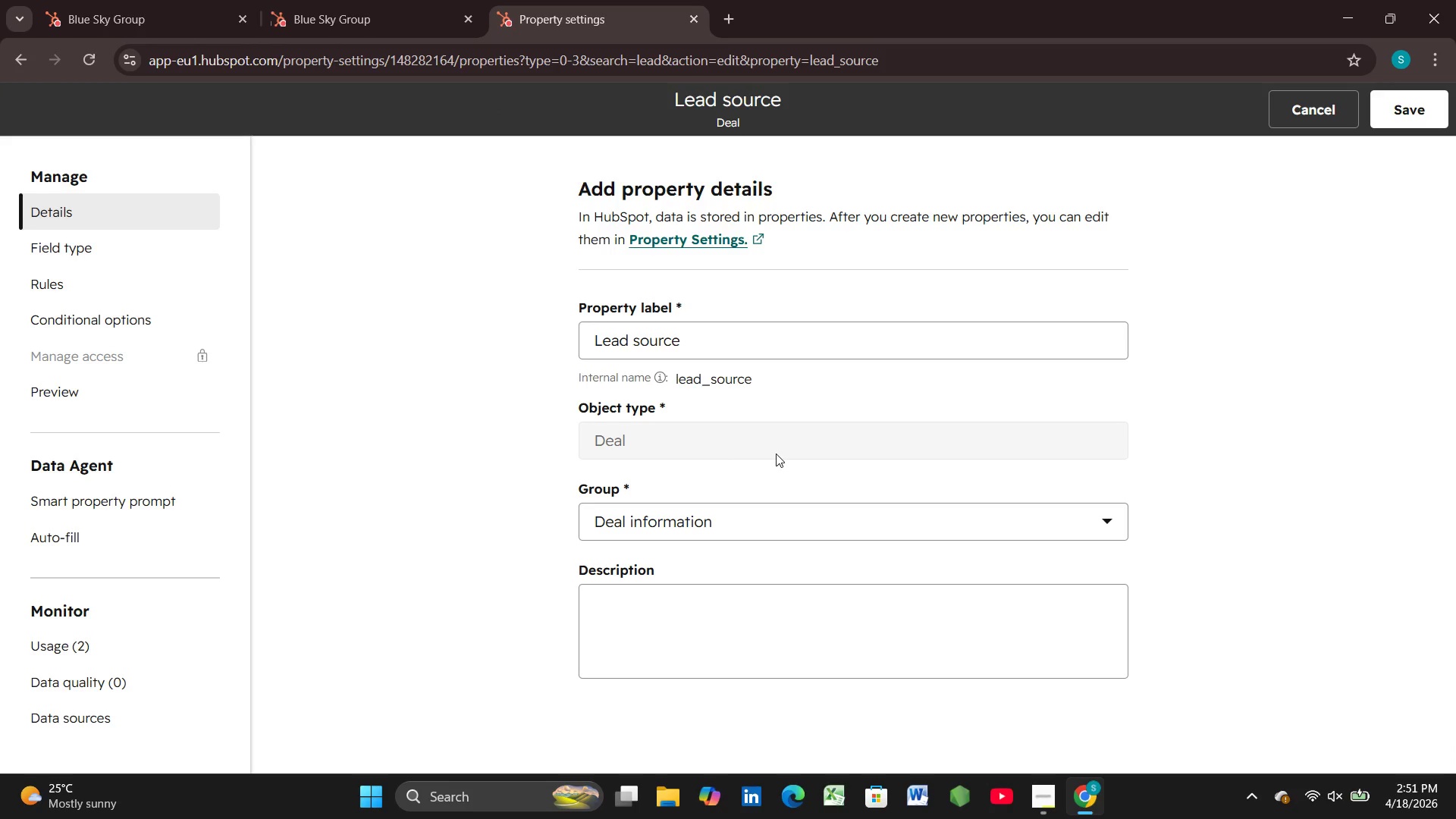 
left_click([774, 437])
 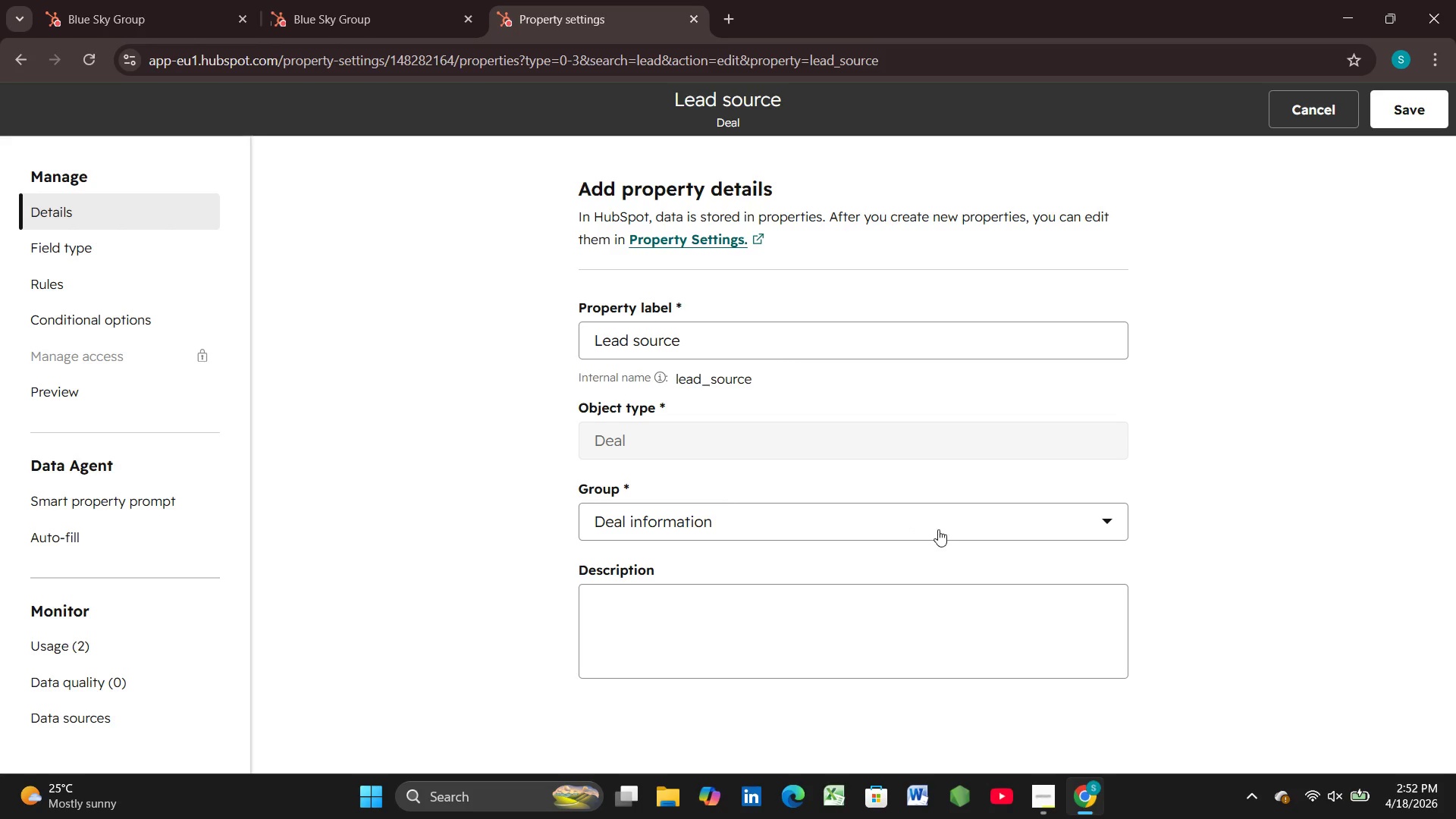 
left_click([940, 529])
 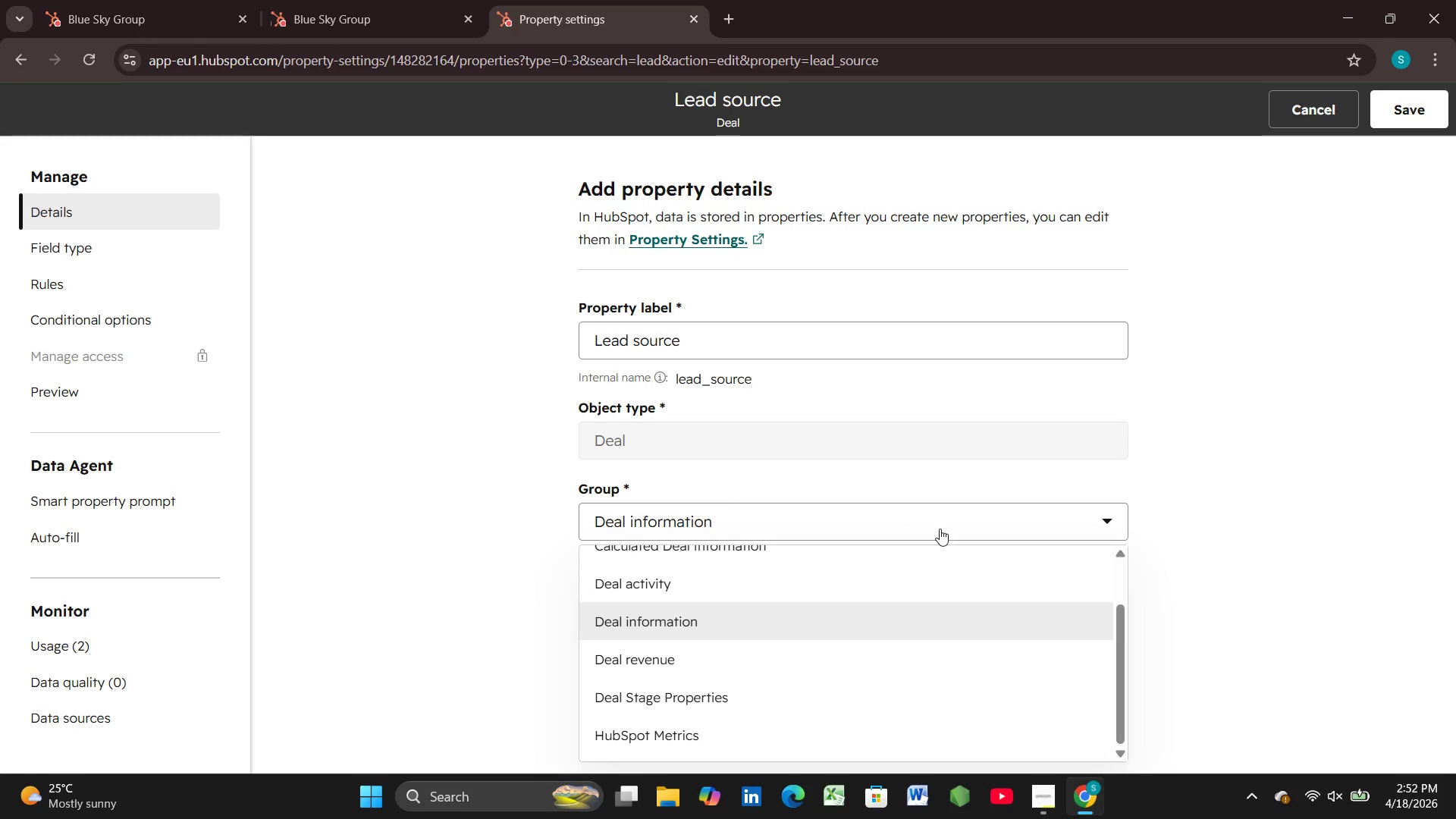 
left_click([826, 346])
 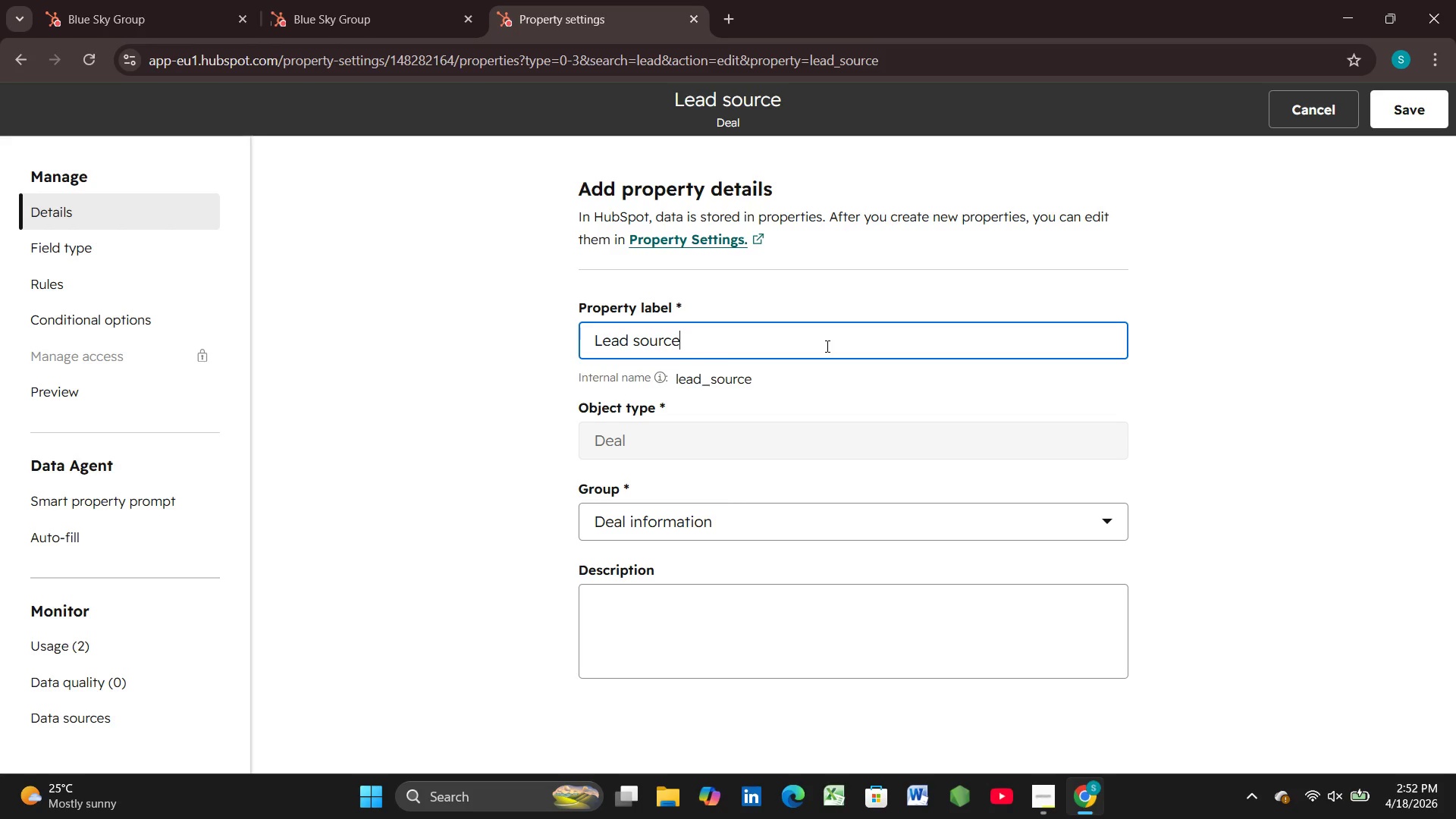 
wait(22.05)
 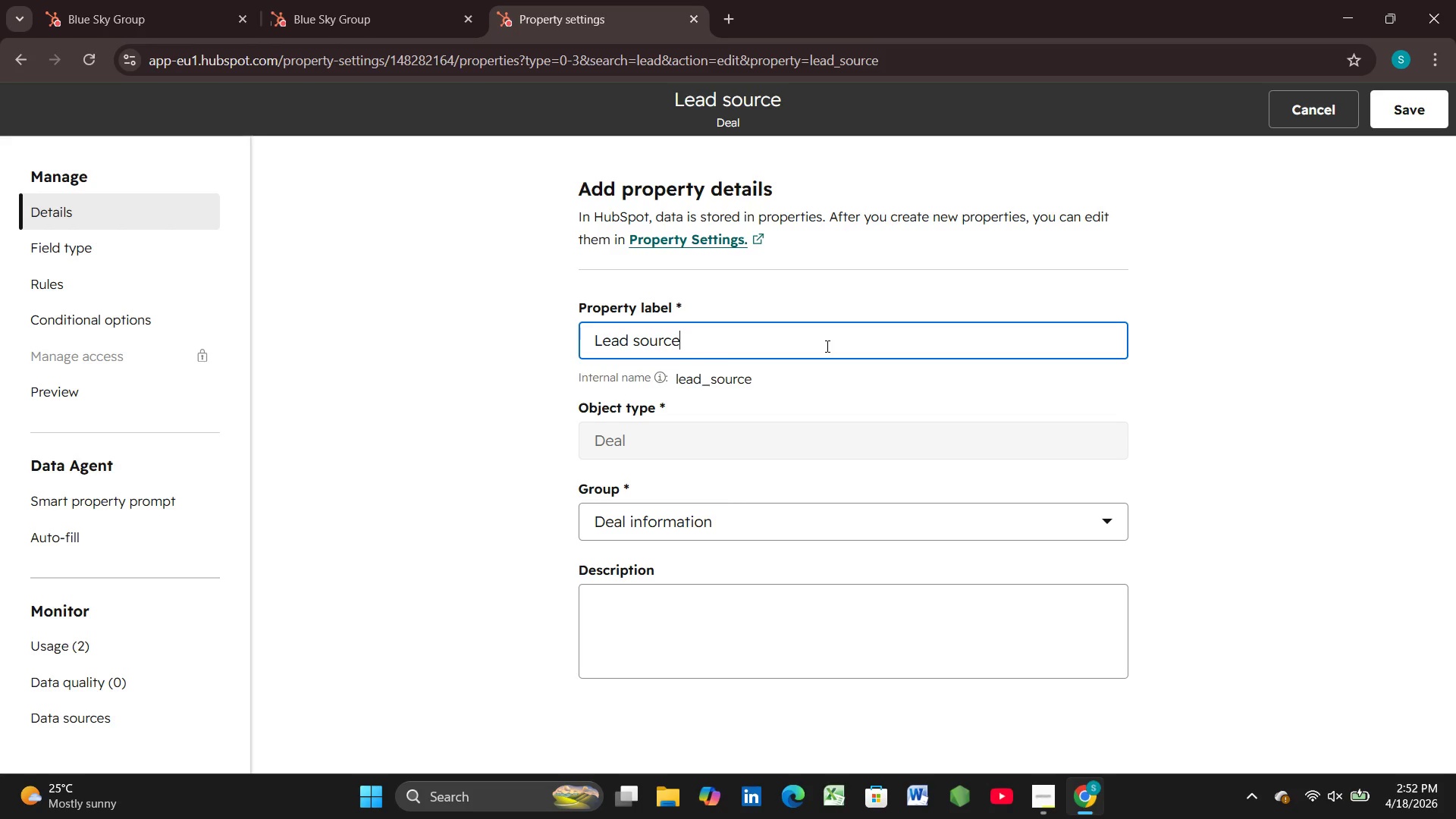 
scroll: coordinate [826, 346], scroll_direction: down, amount: 8.0
 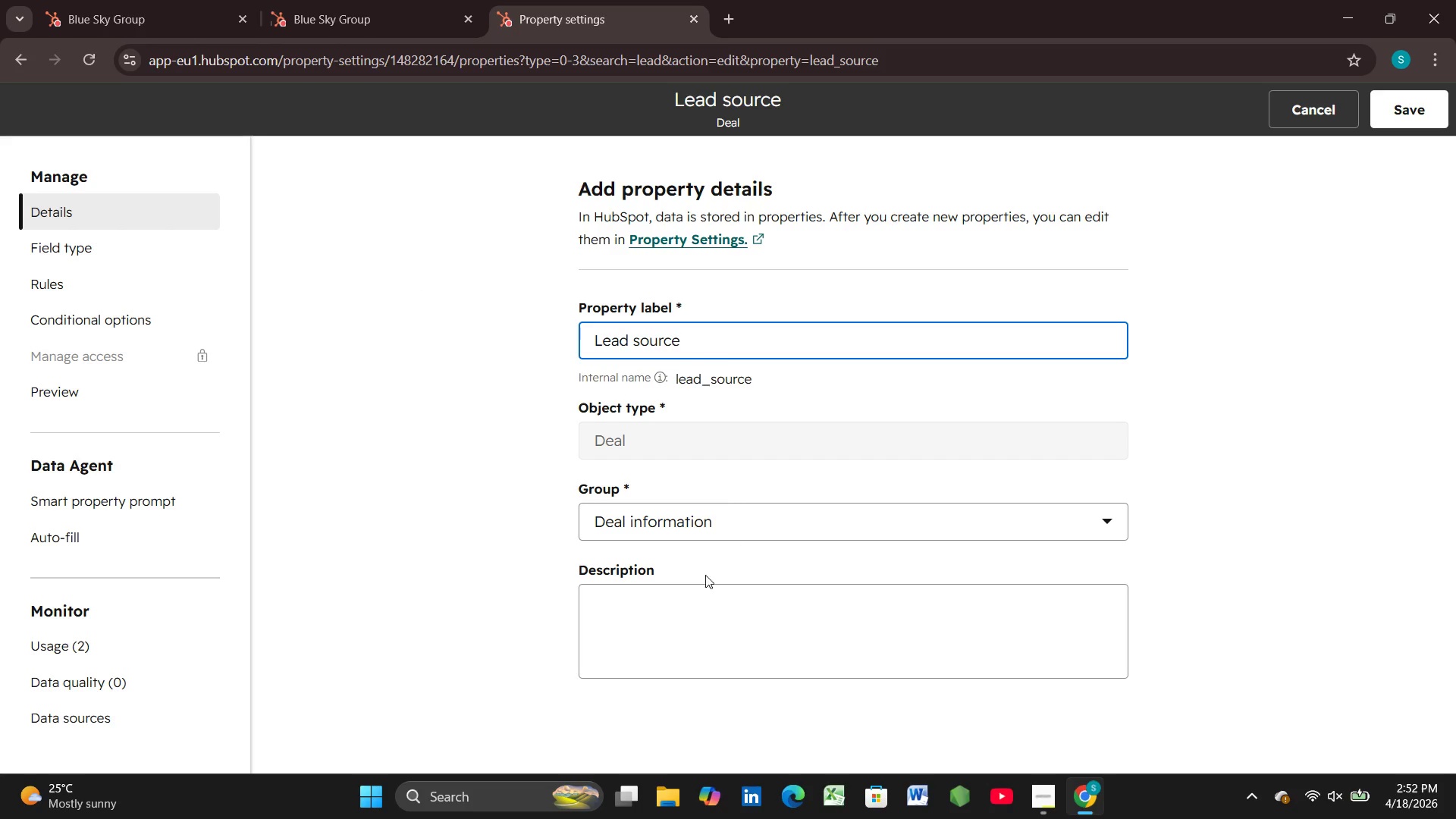 
wait(7.83)
 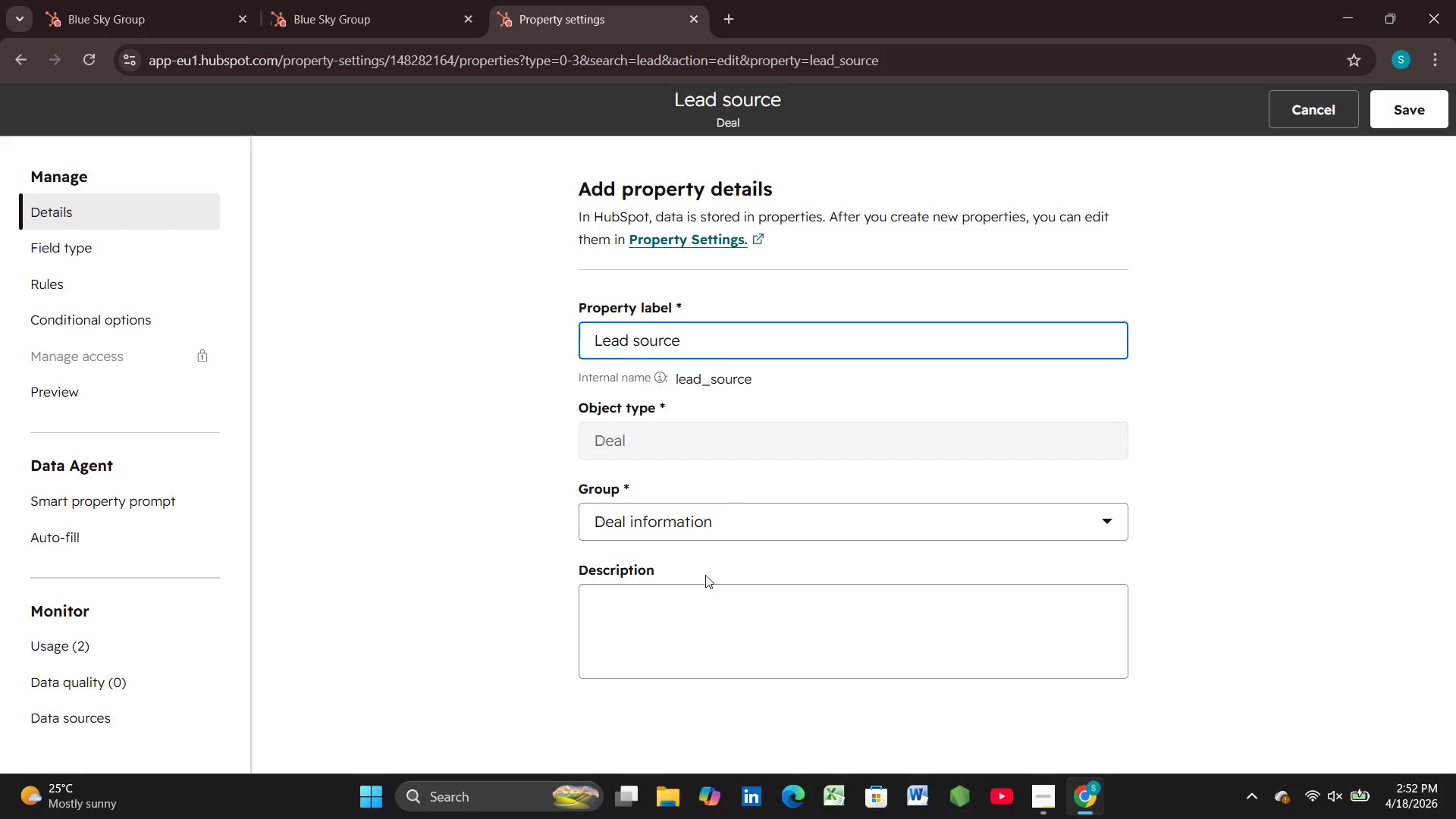 
left_click_drag(start_coordinate=[741, 124], to_coordinate=[737, 127])
 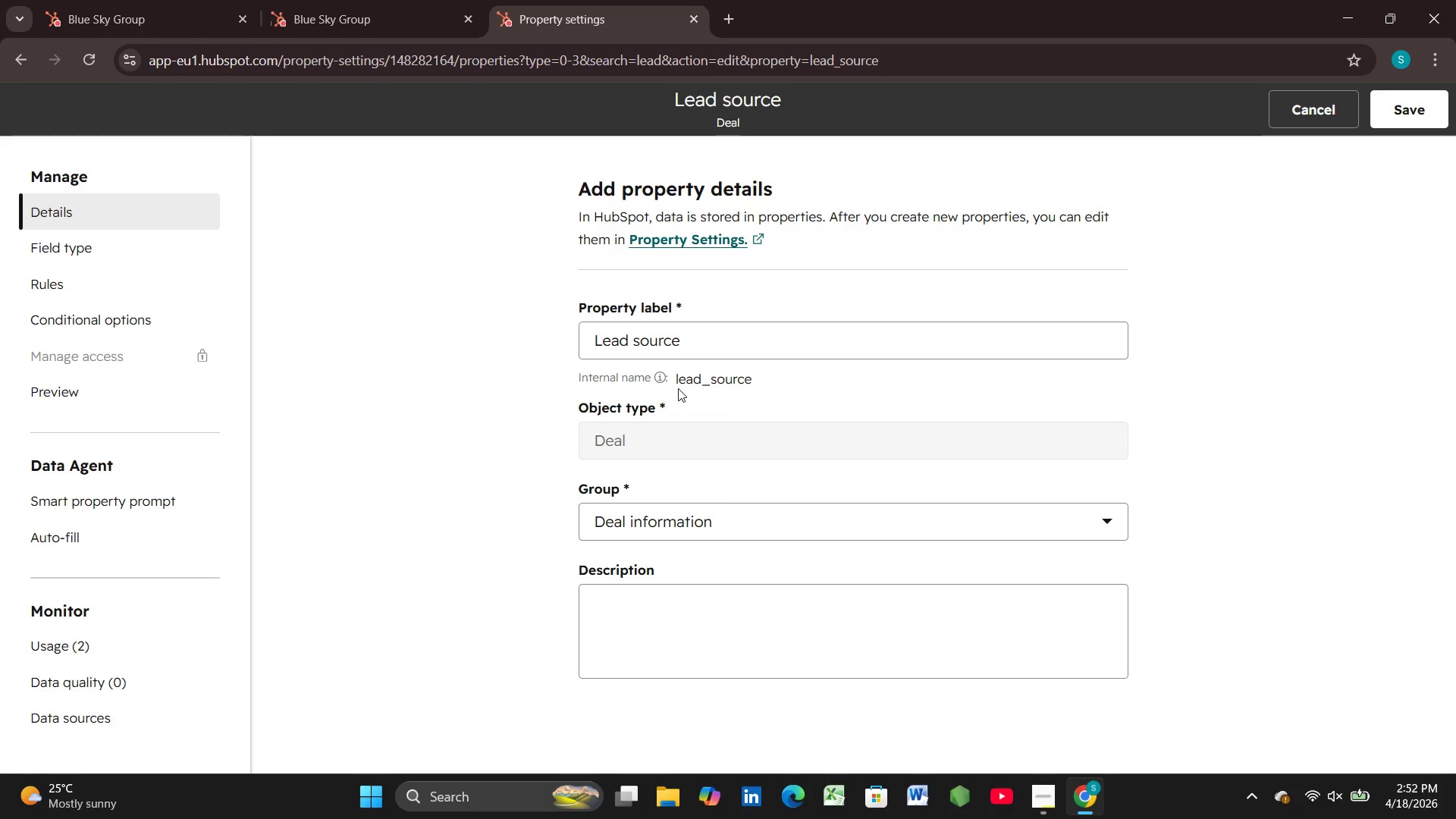 
wait(5.8)
 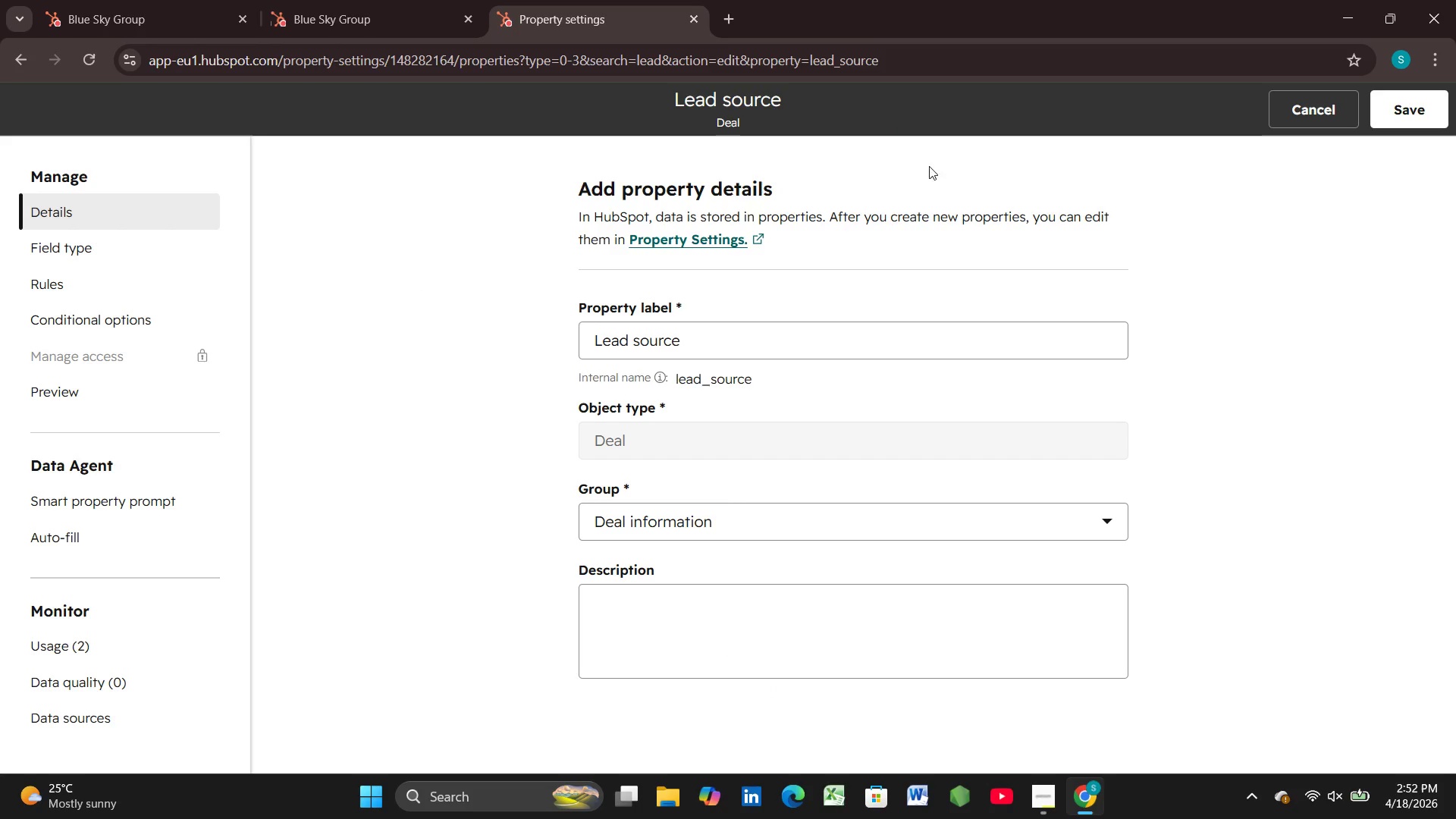 
left_click([689, 383])
 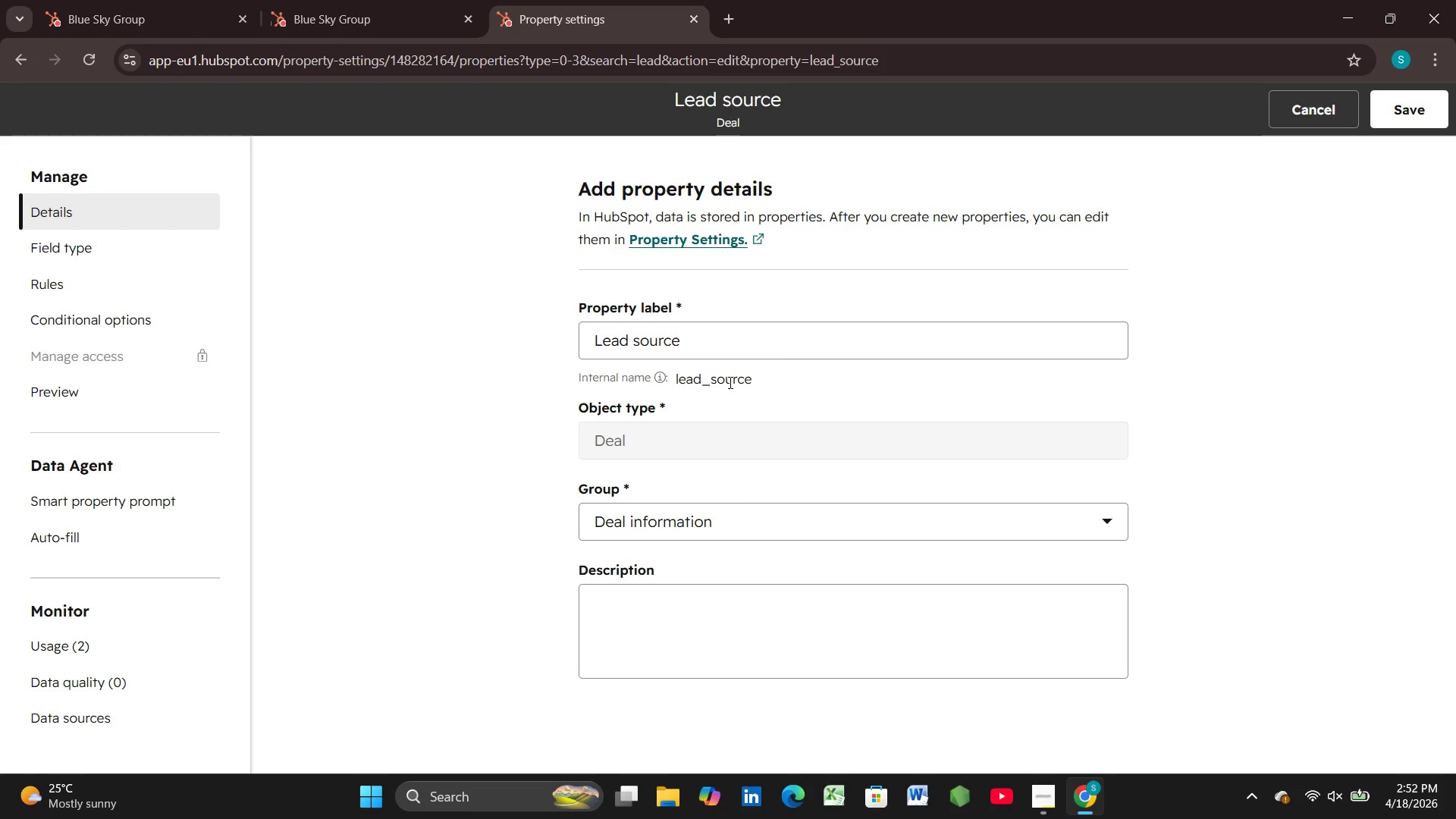 
double_click([729, 382])
 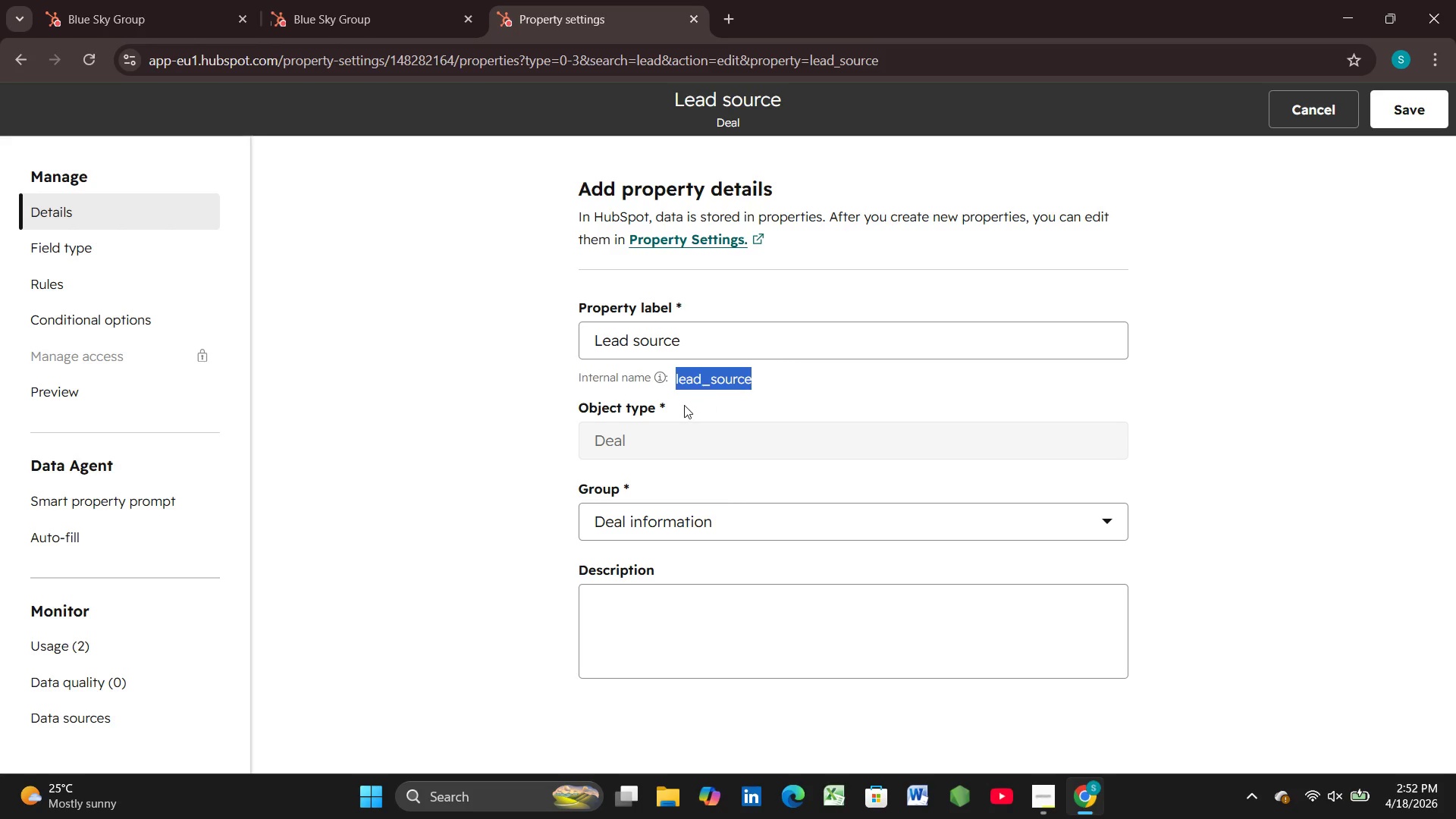 
left_click_drag(start_coordinate=[682, 403], to_coordinate=[676, 404])
 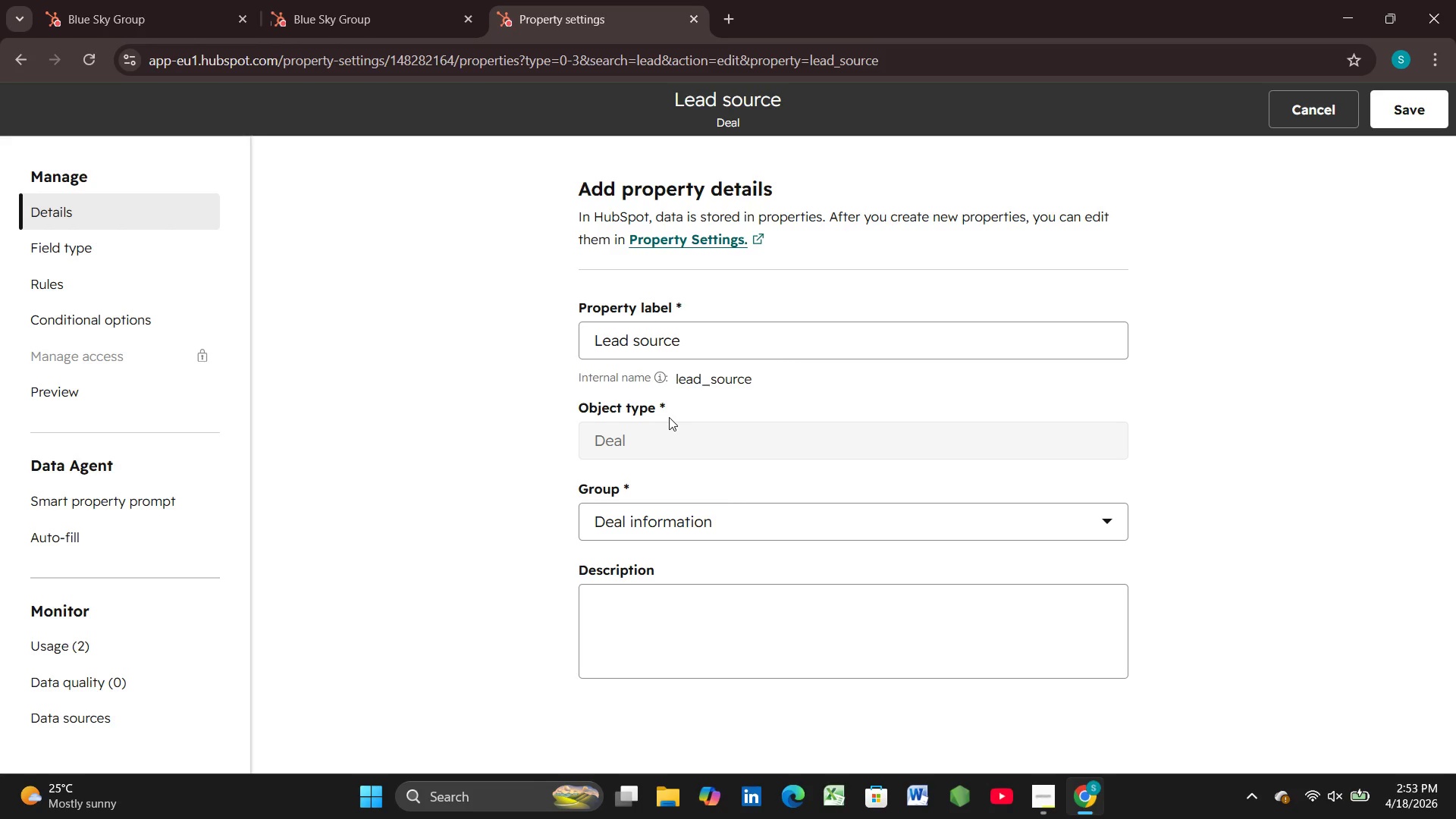 
wait(31.76)
 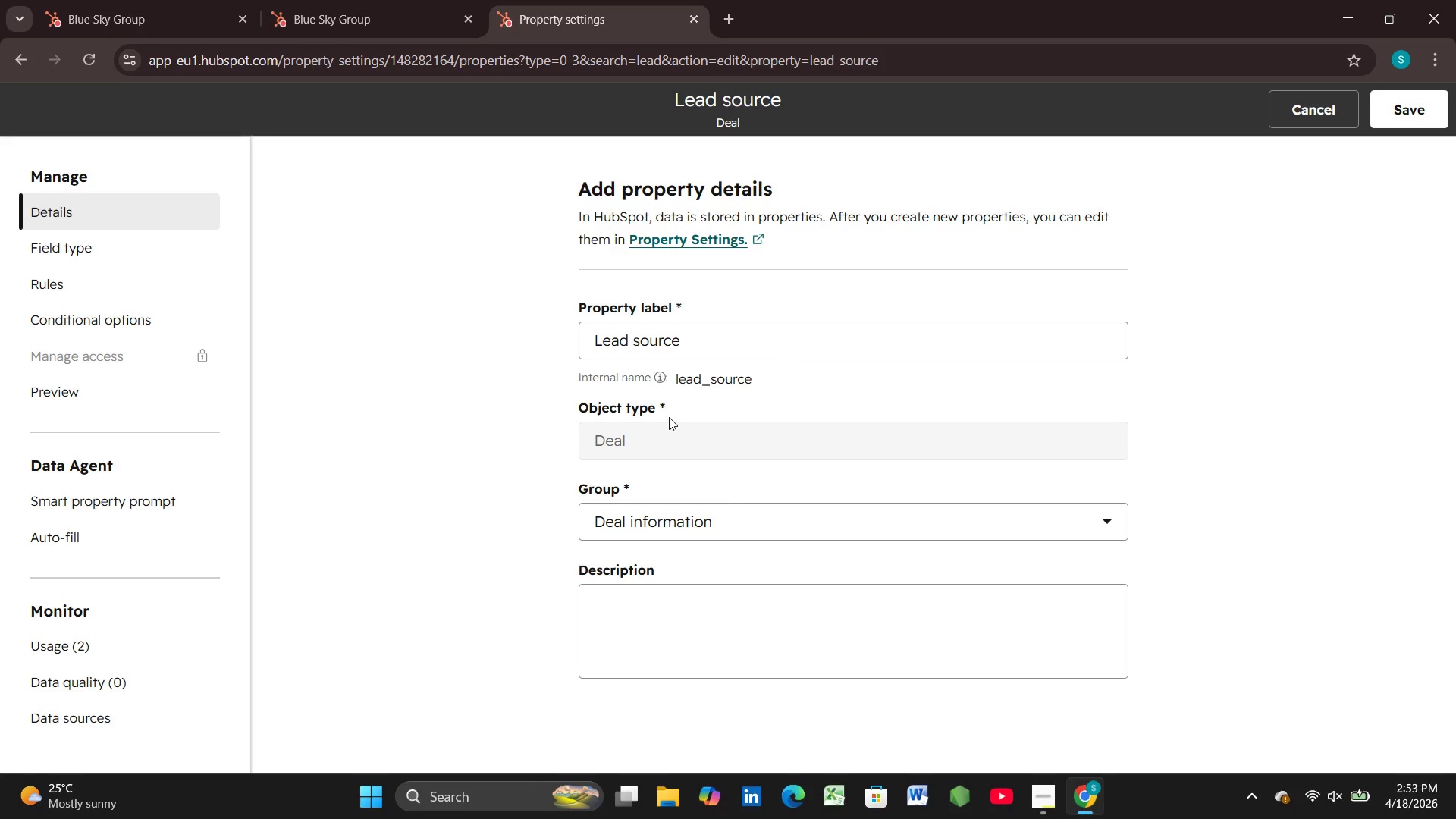 
left_click([1049, 805])